 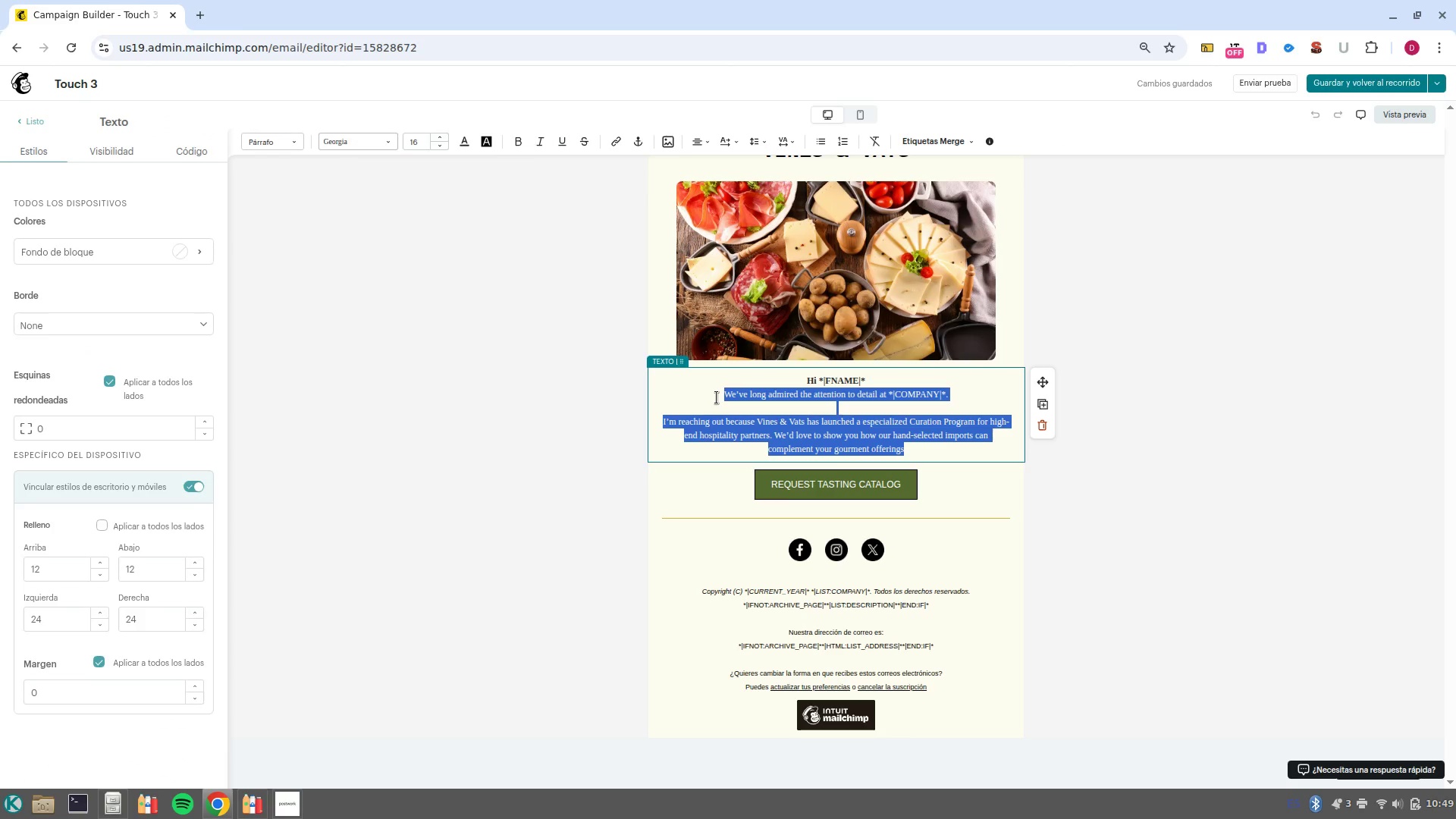 
key(Backspace)
 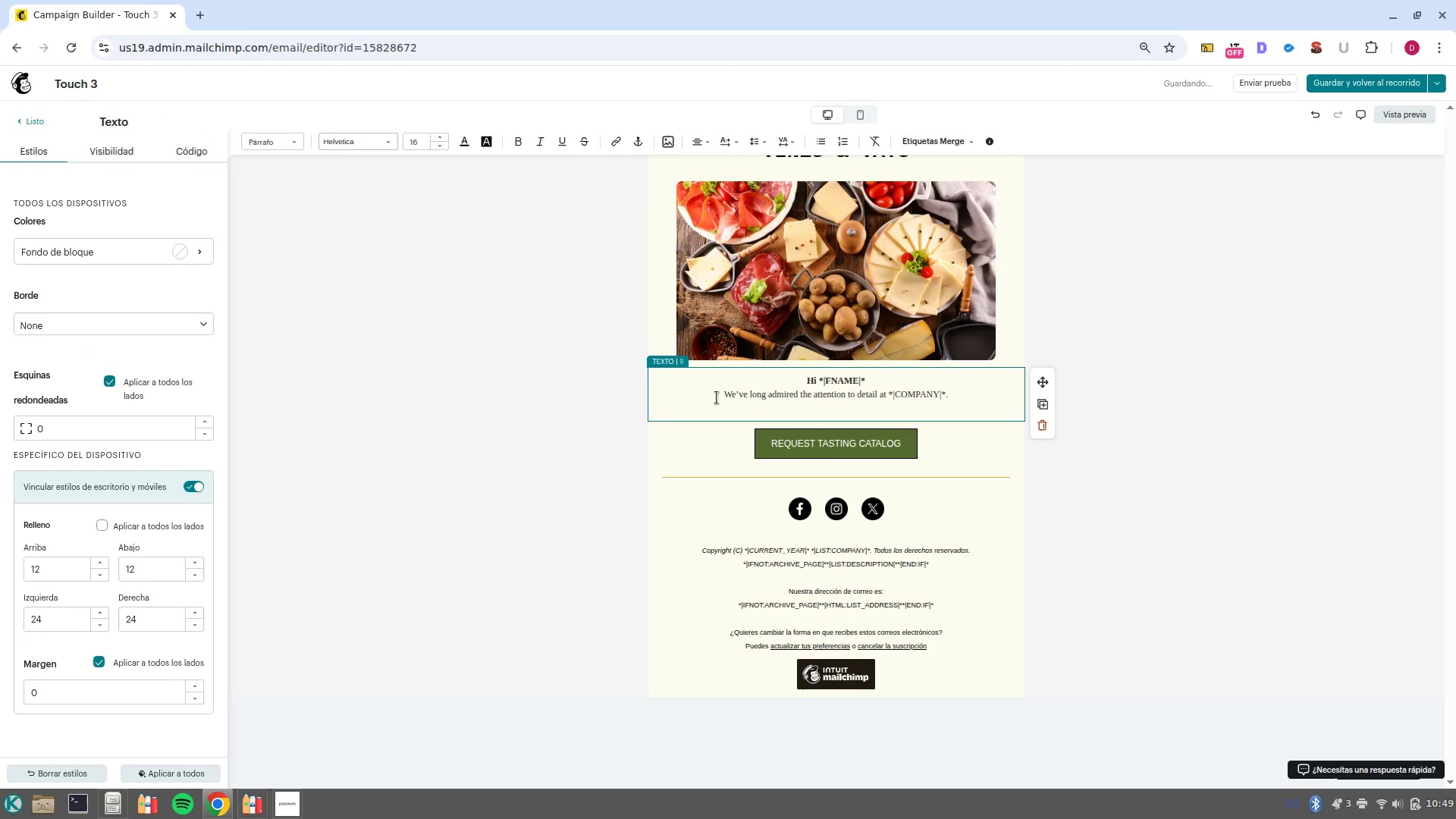 
key(Control+Backspace)
 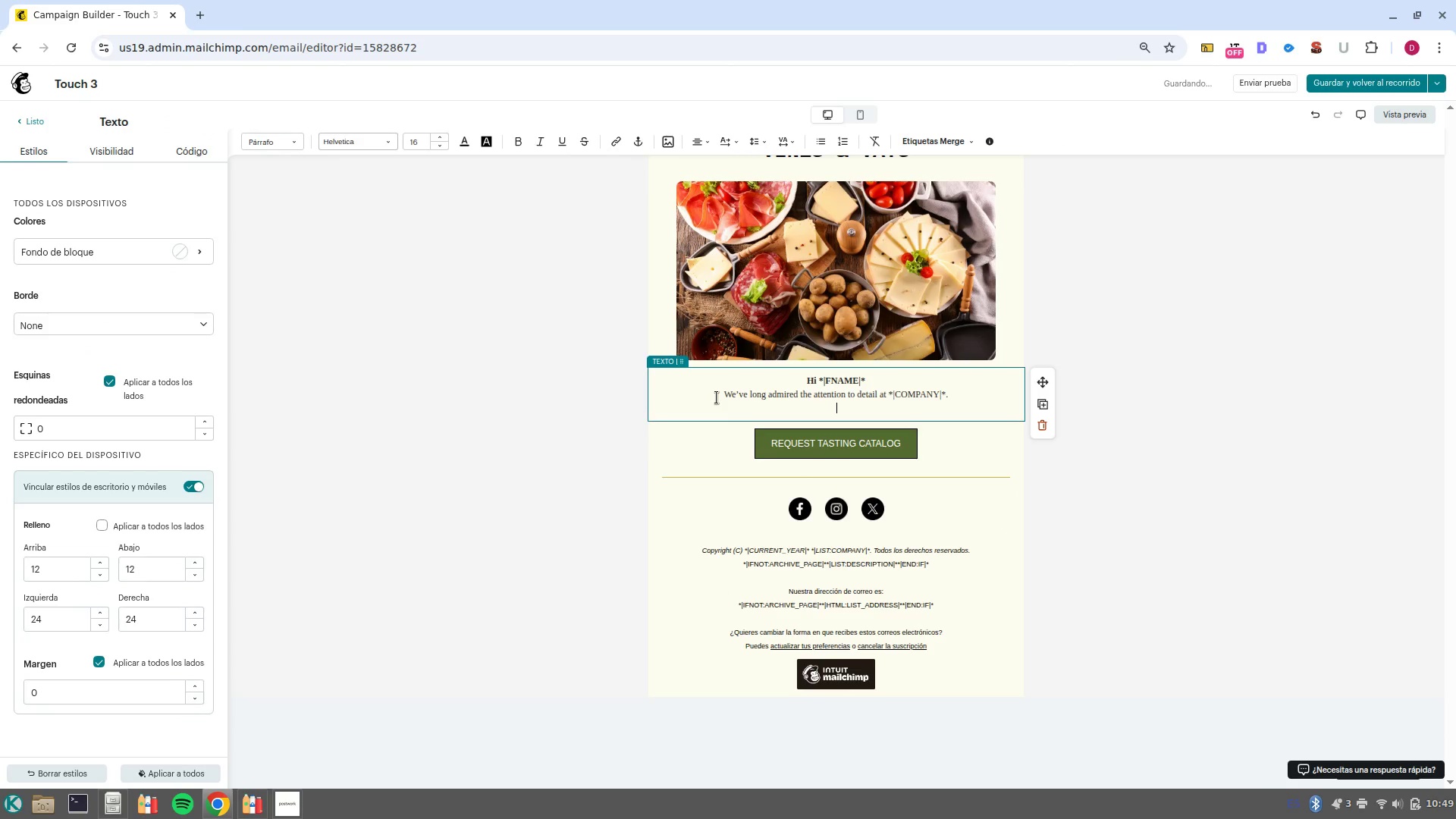 
key(Control+Backspace)
 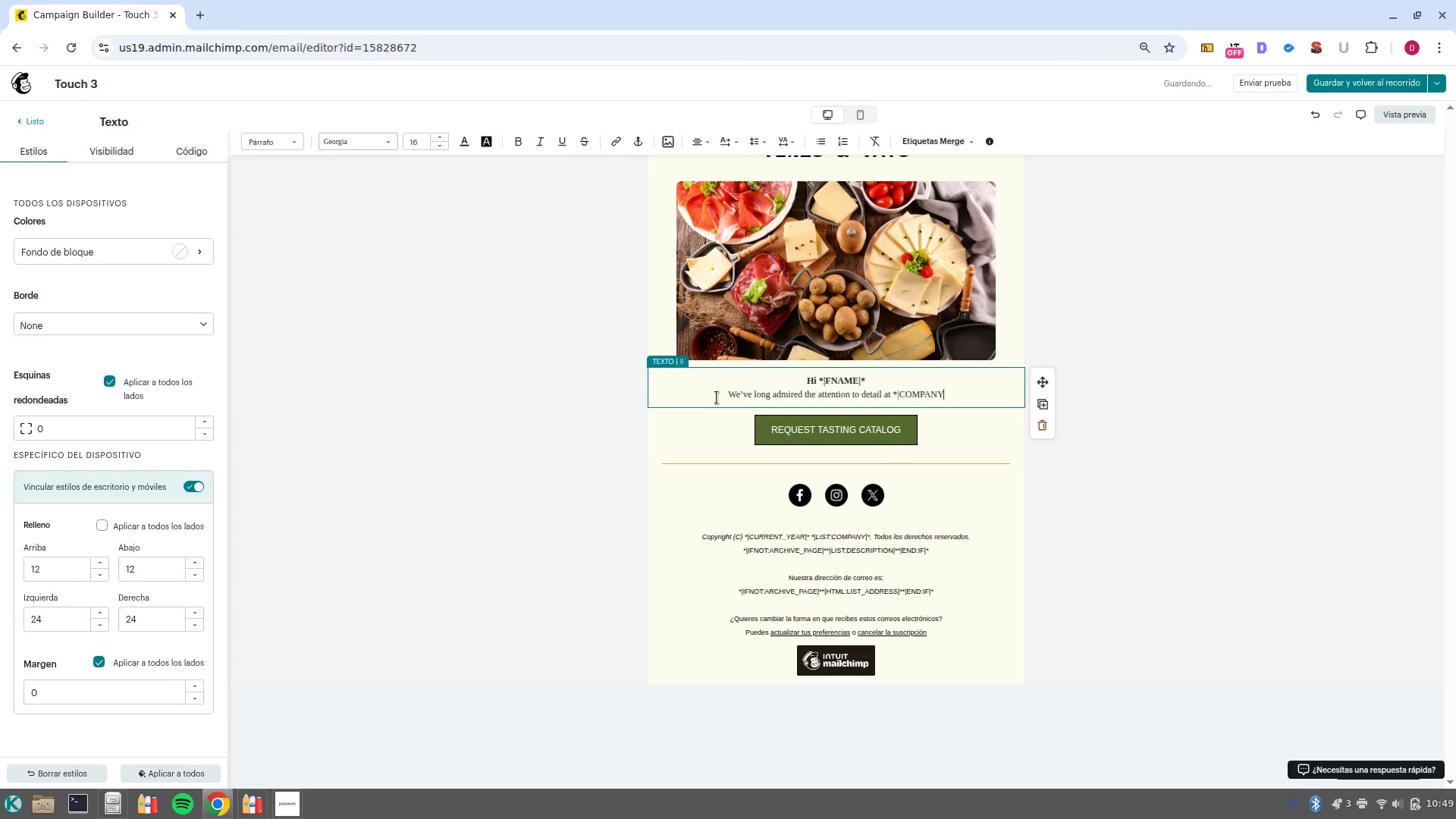 
key(Control+Backspace)
 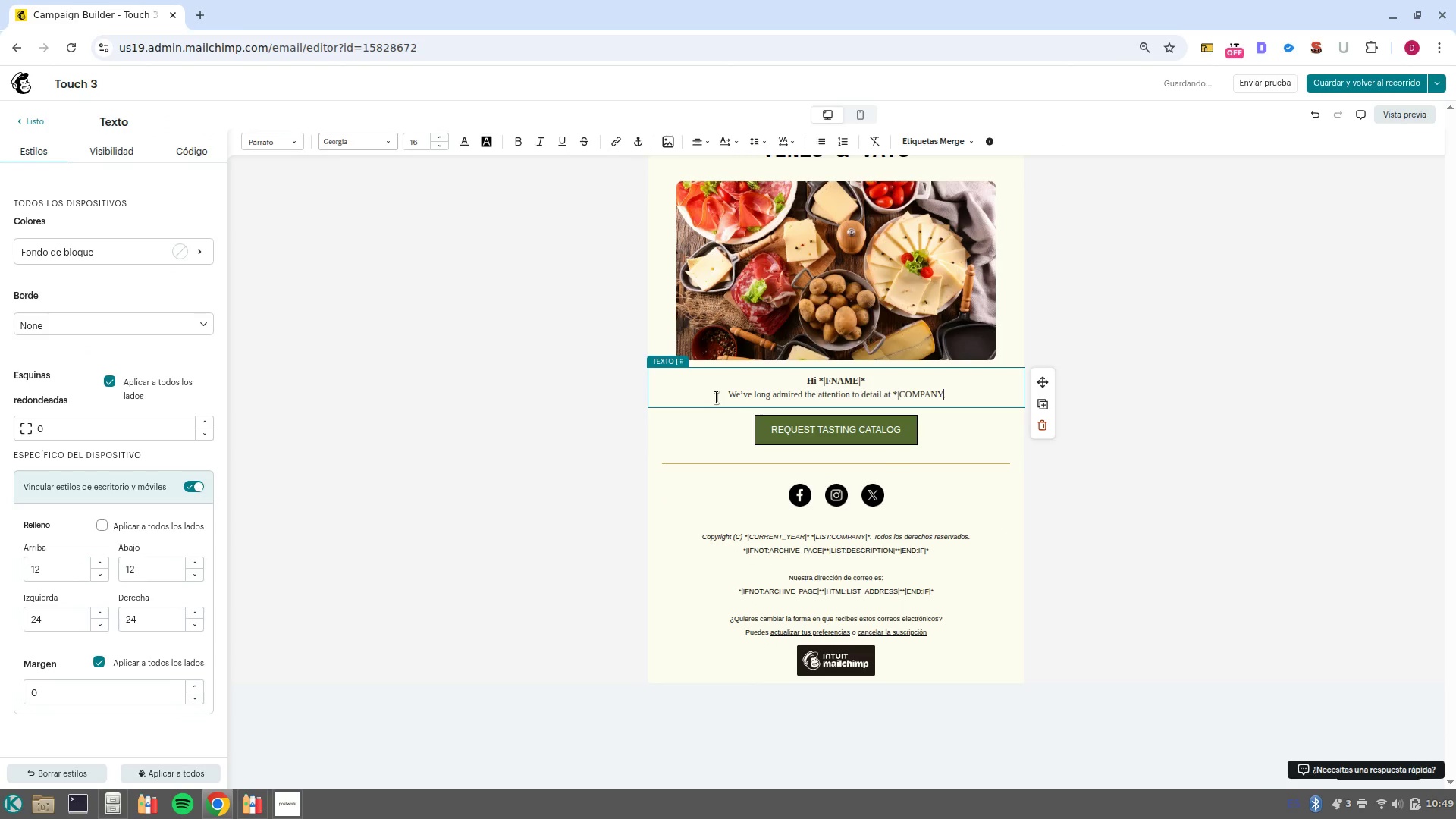 
key(Control+Backspace)
 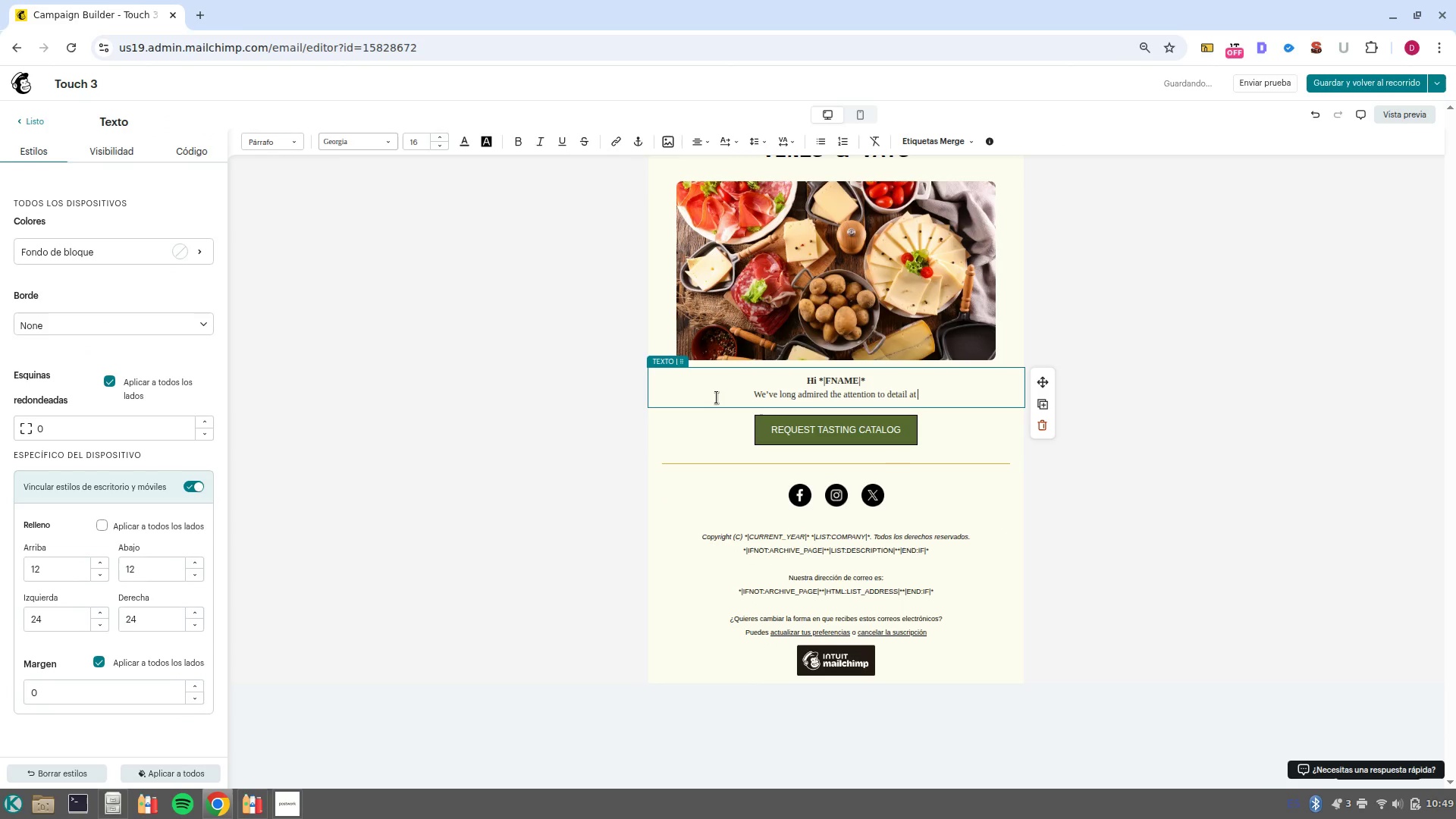 
key(Control+Backspace)
 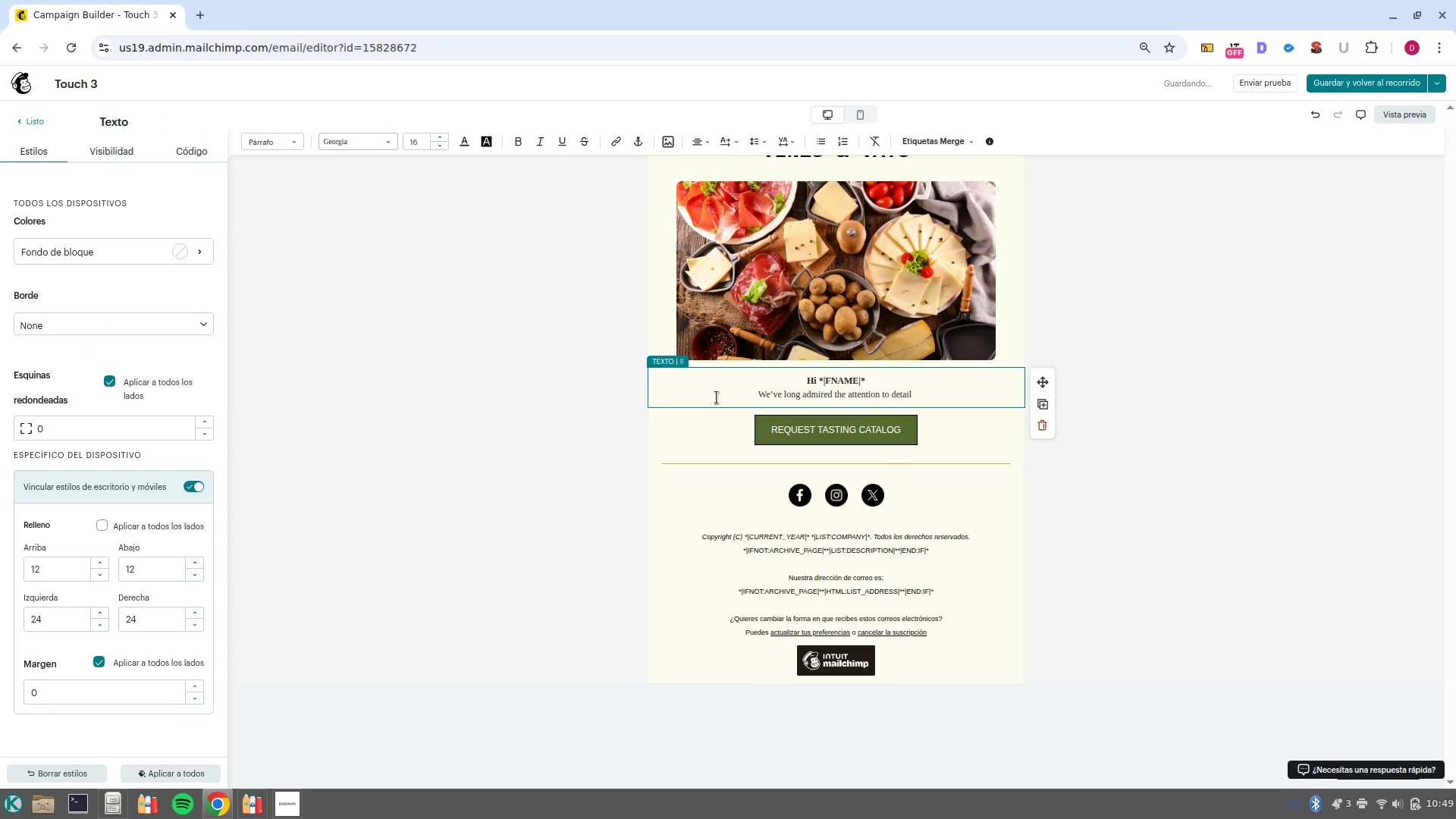 
key(Control+Backspace)
 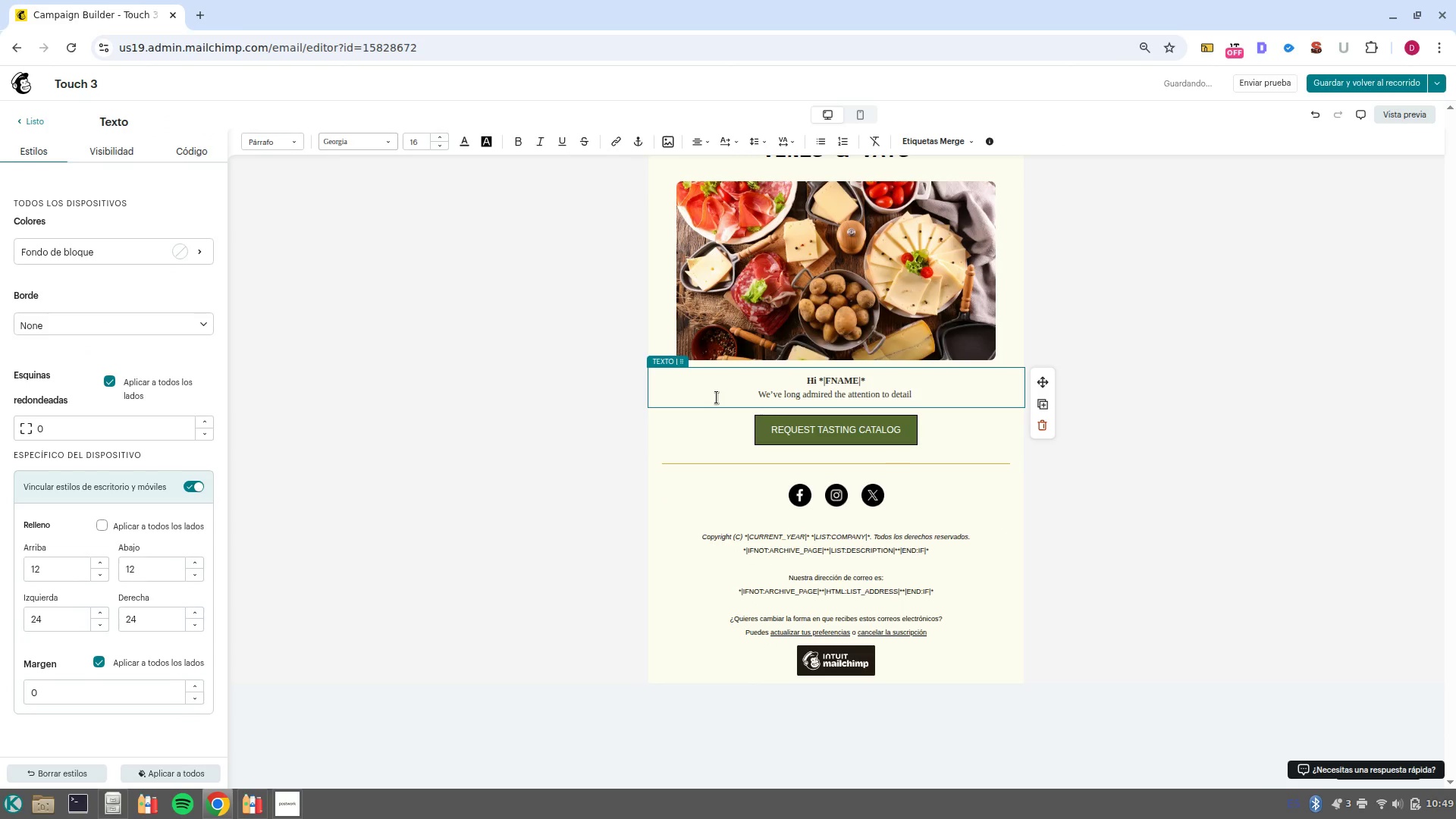 
key(Control+Backspace)
 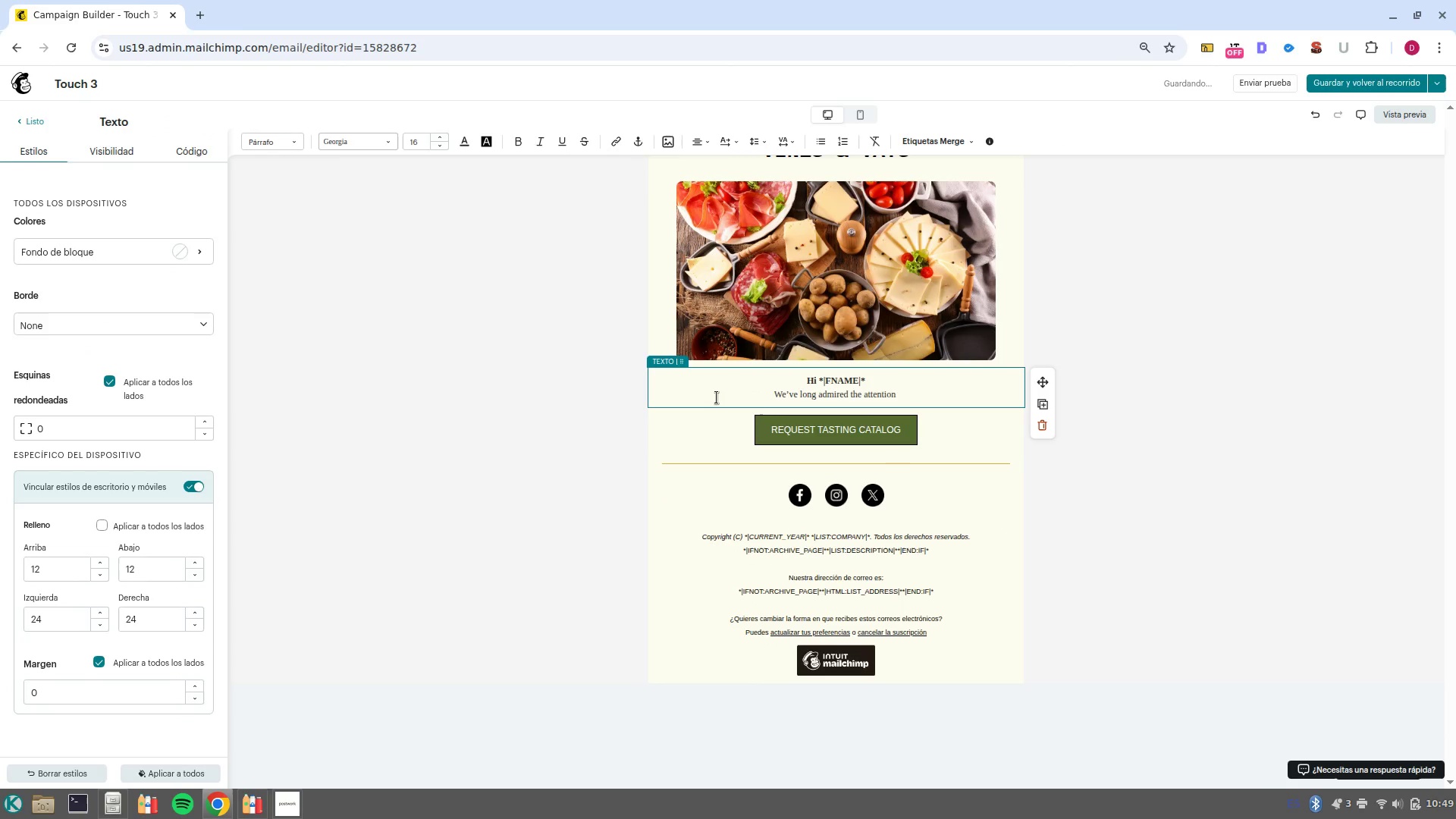 
key(Control+Backspace)
 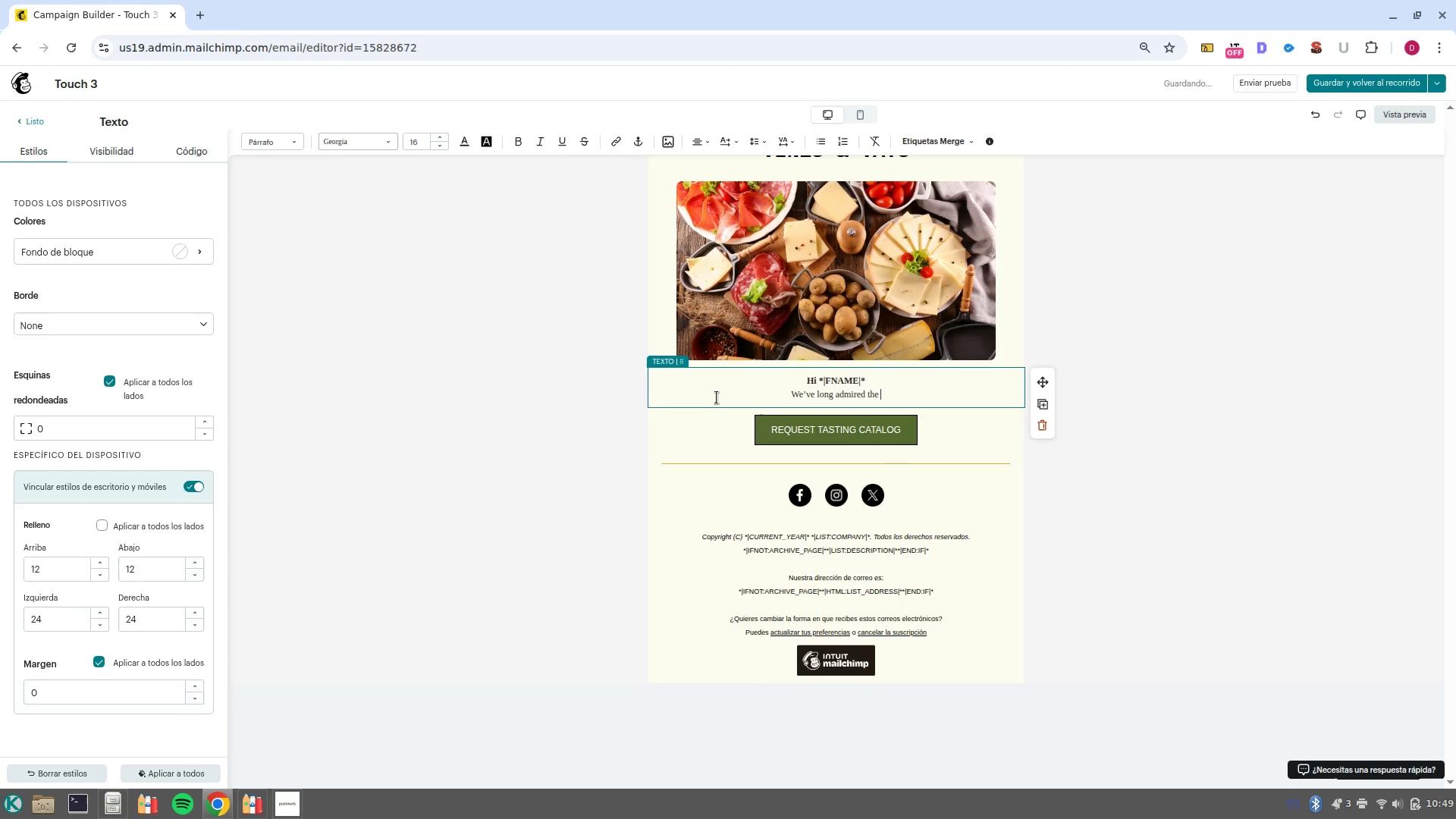 
key(Control+Backspace)
 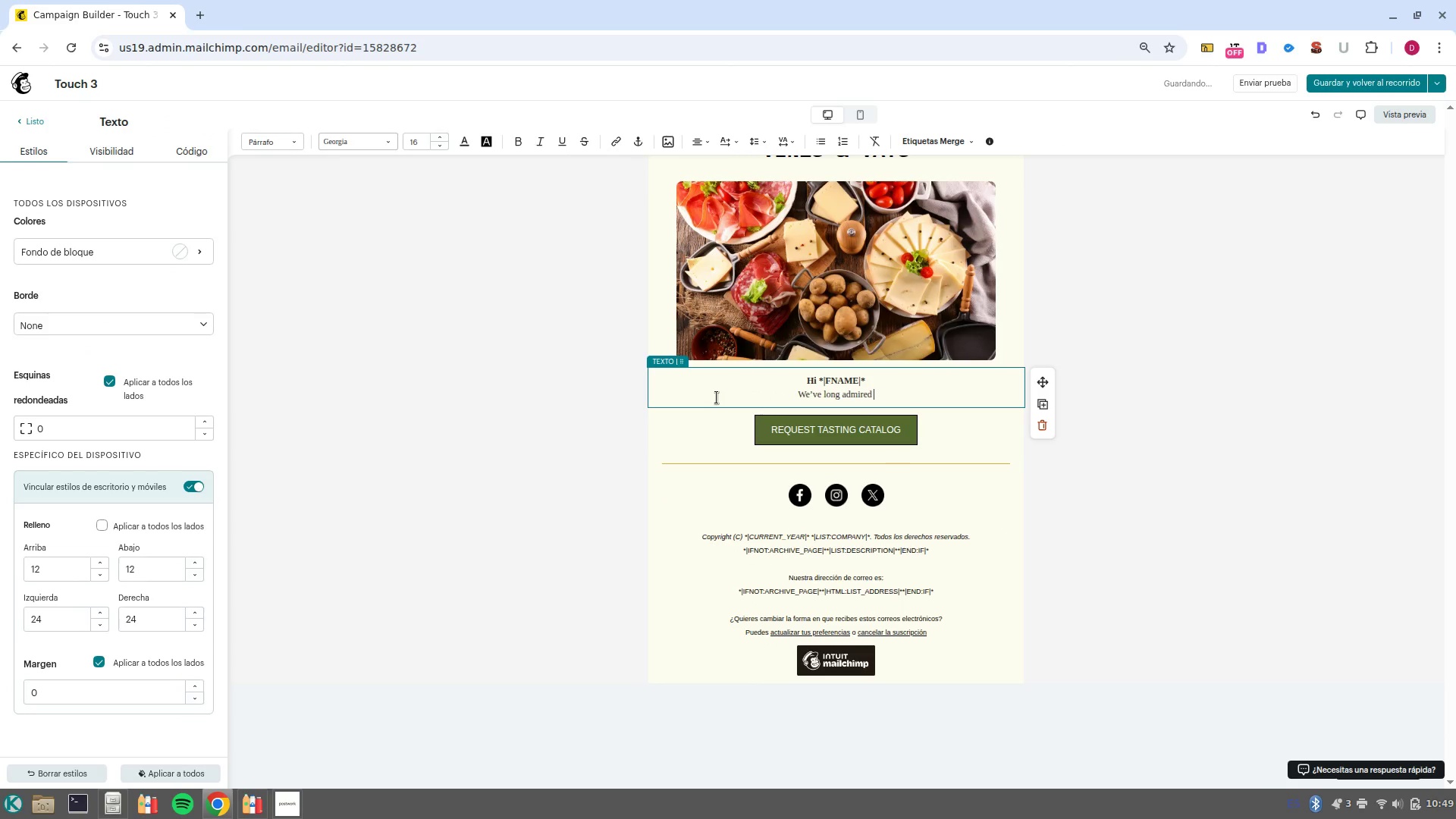 
key(Control+Backspace)
 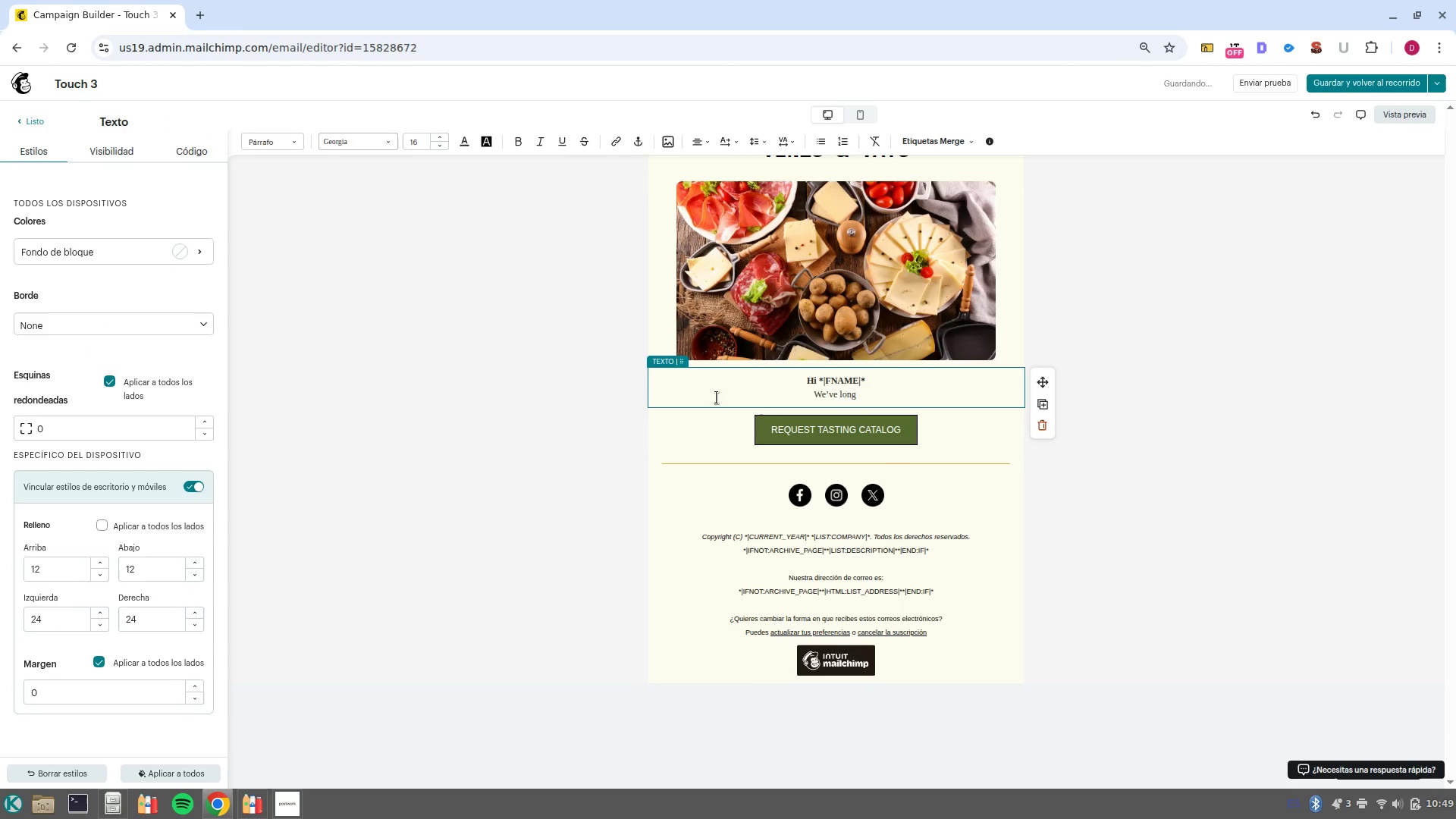 
key(Control+Backspace)
 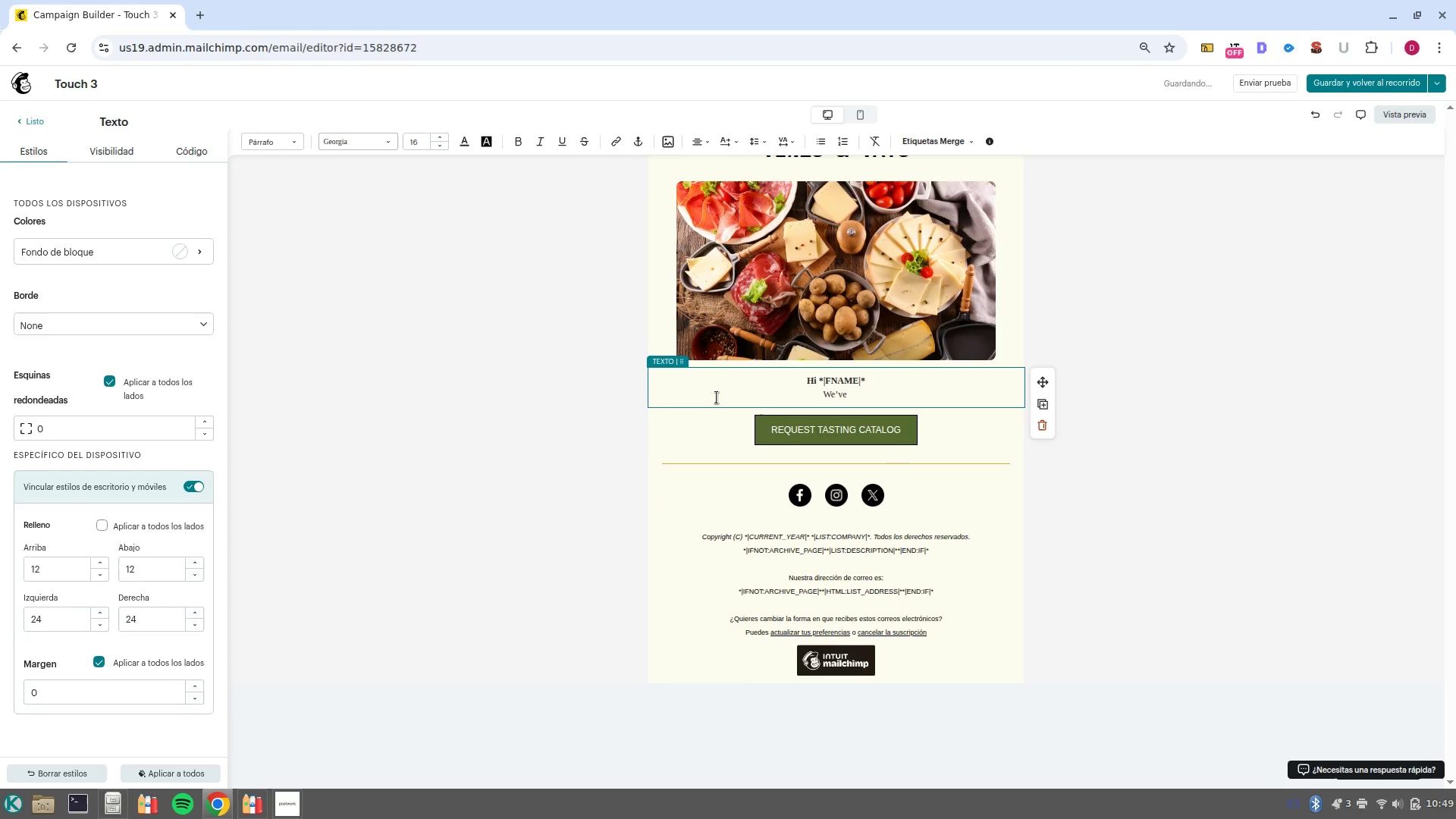 
key(Control+Backspace)
 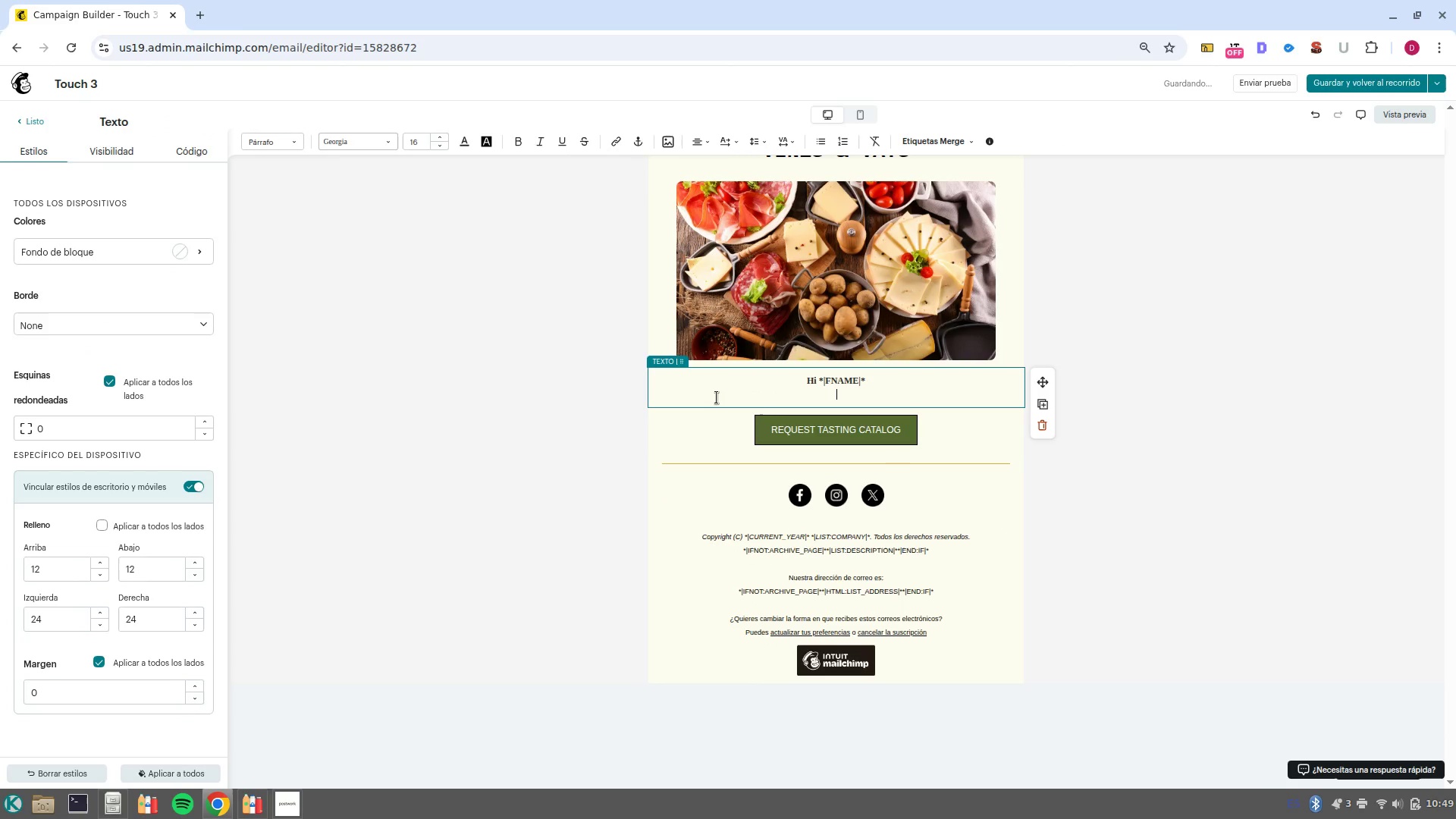 
key(Control+Backspace)
 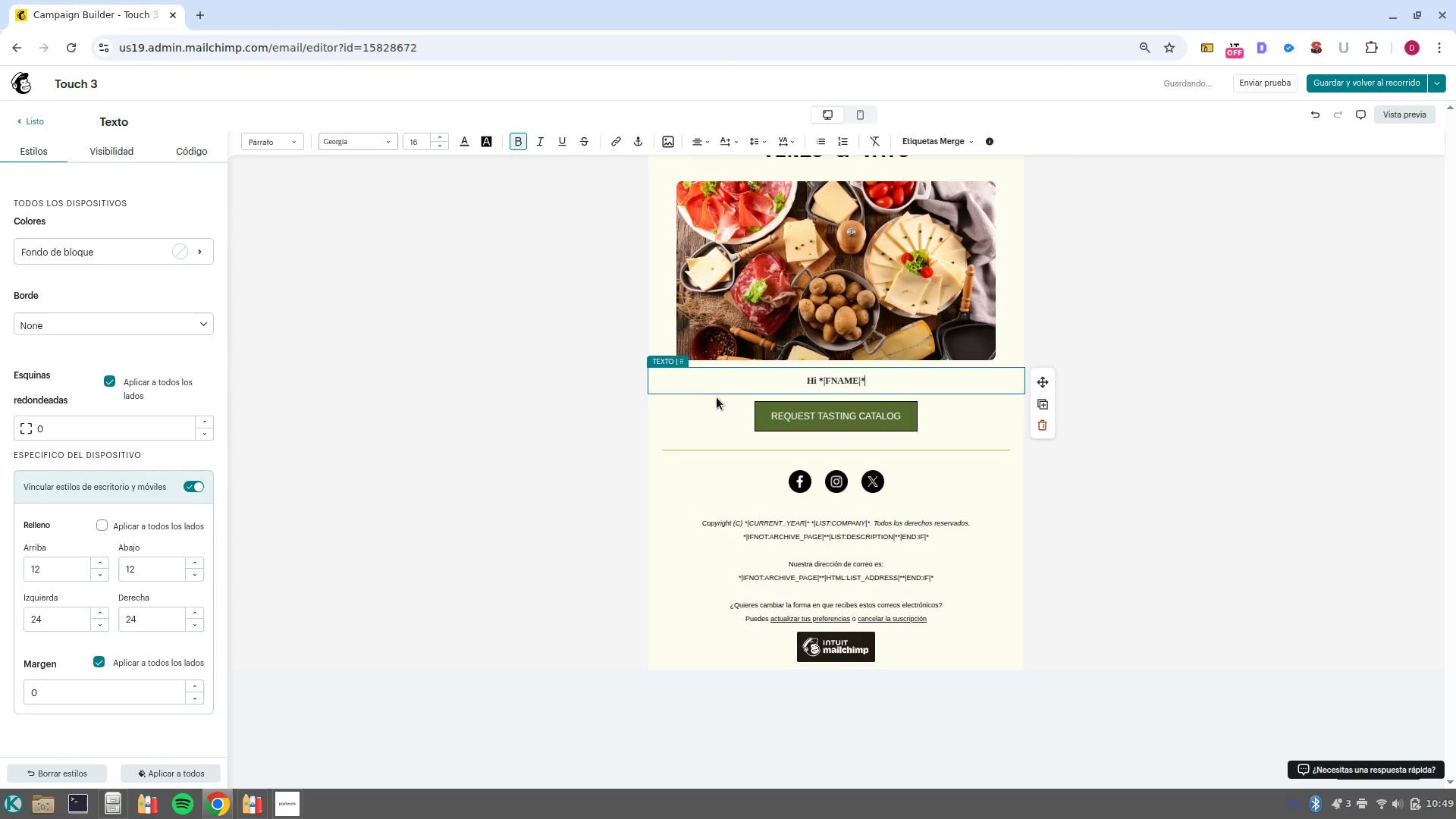 
key(Enter)
 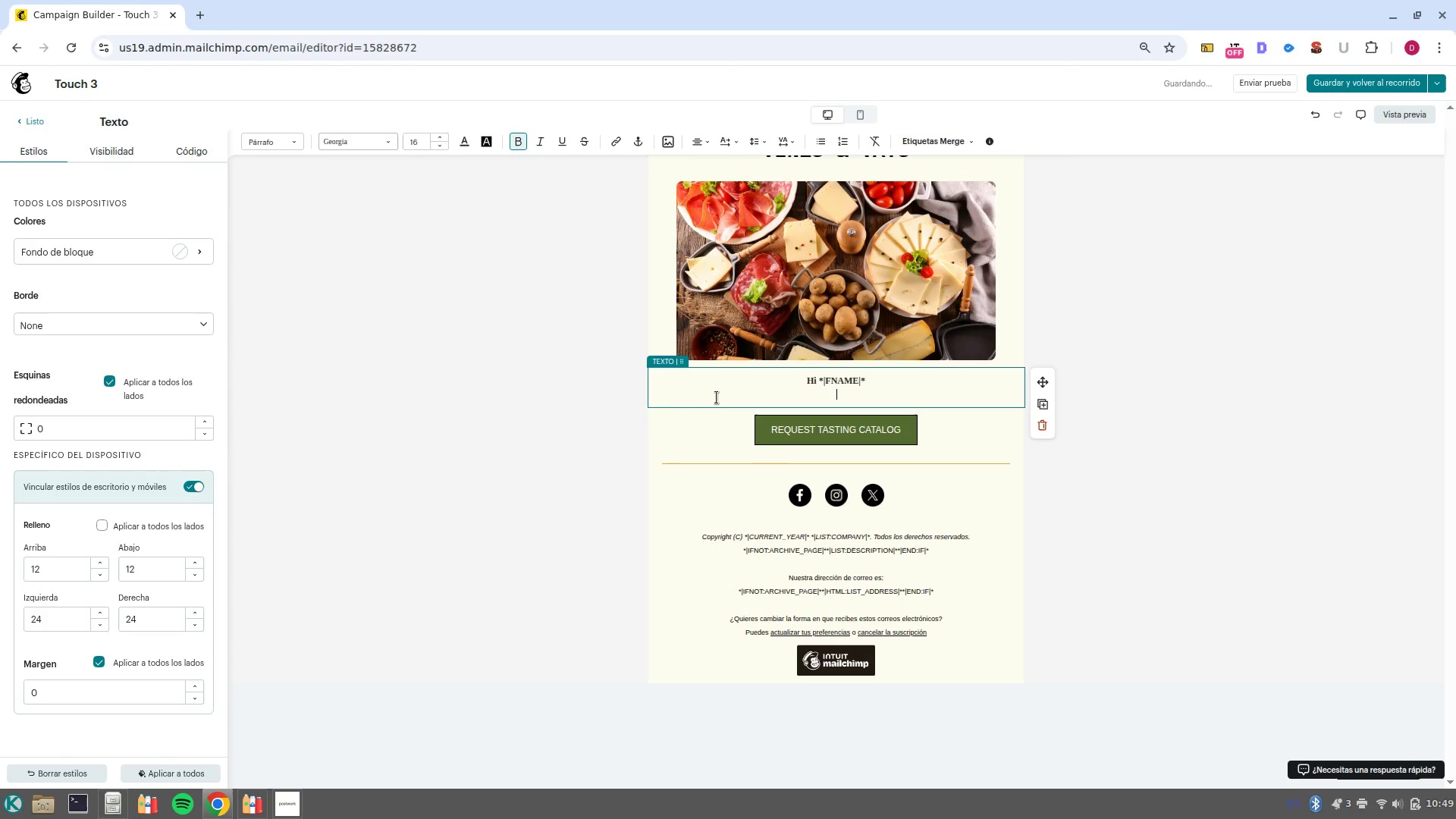 
type(Im)
key(Backspace)
type(-m )
 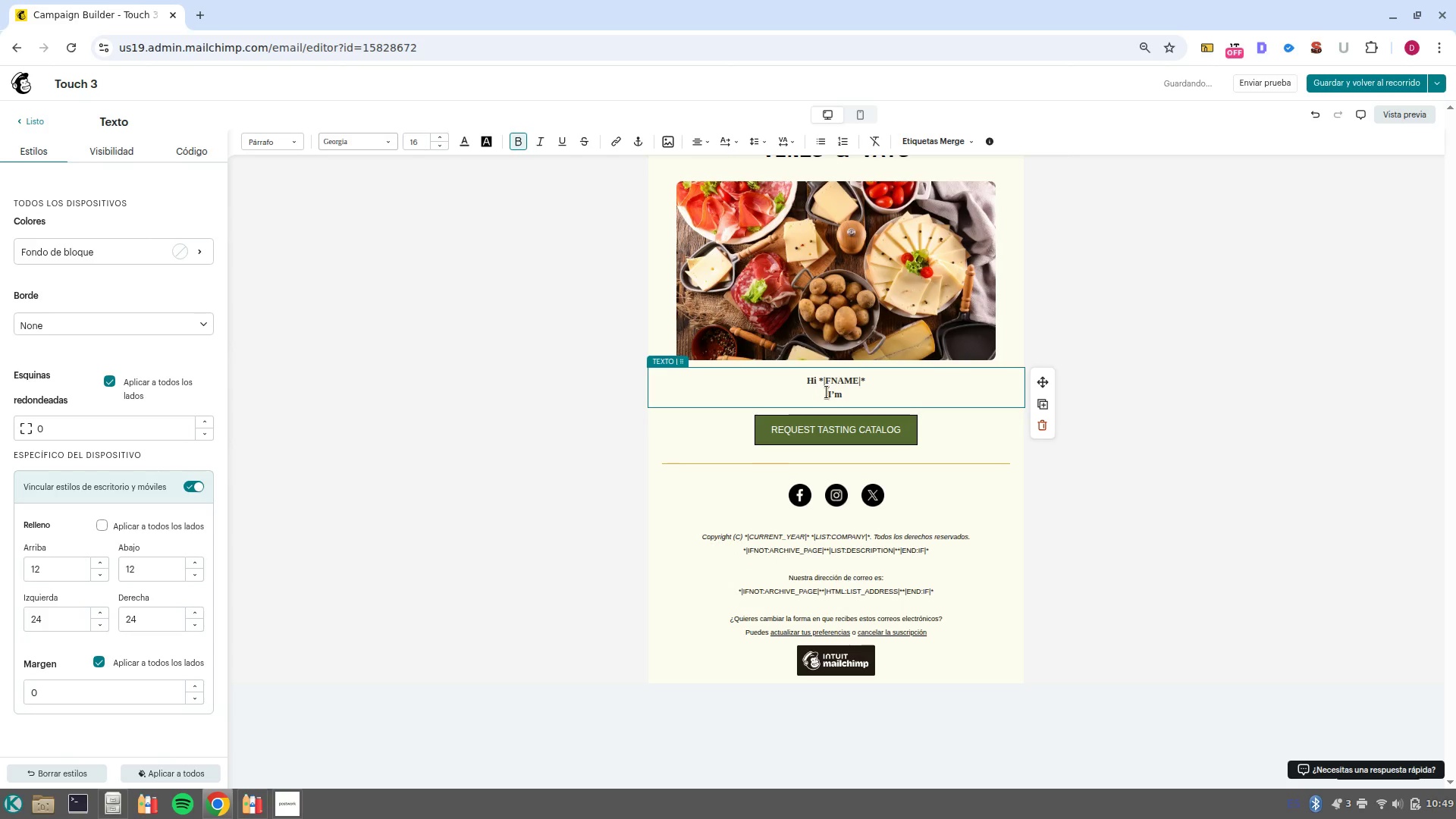 
left_click_drag(start_coordinate=[865, 397], to_coordinate=[824, 391])
 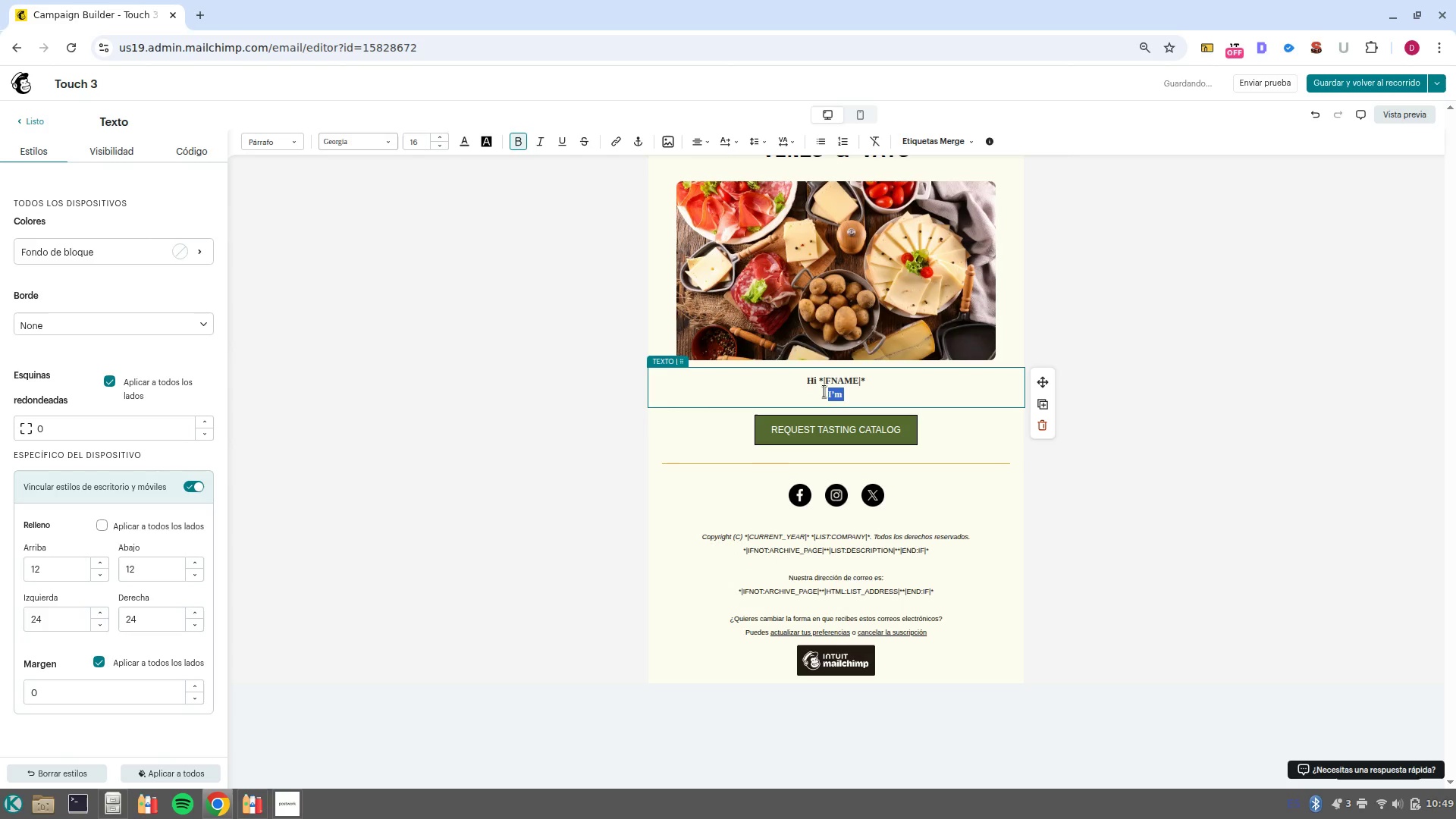 
key(Control+B)
 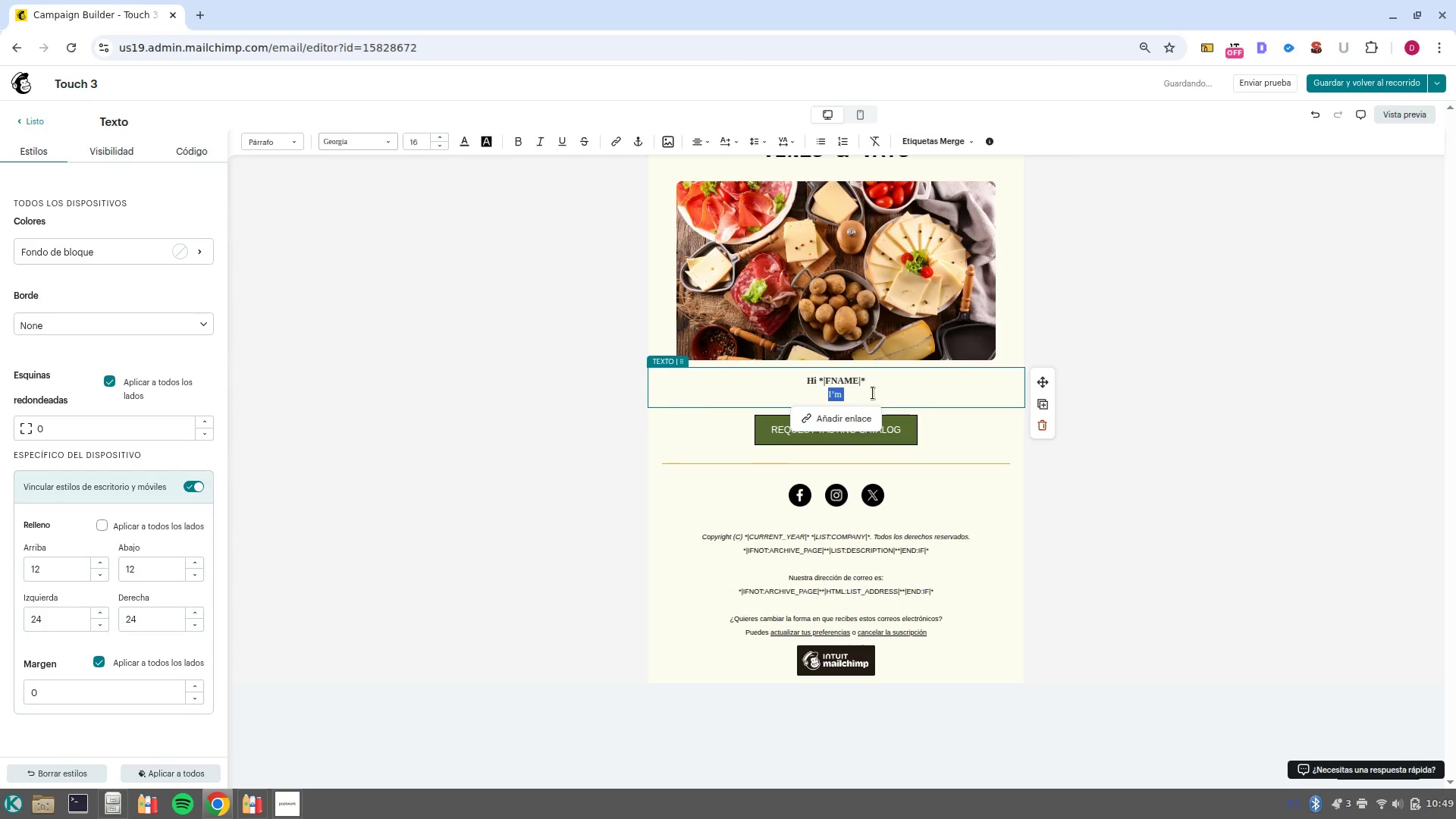 
left_click([873, 393])
 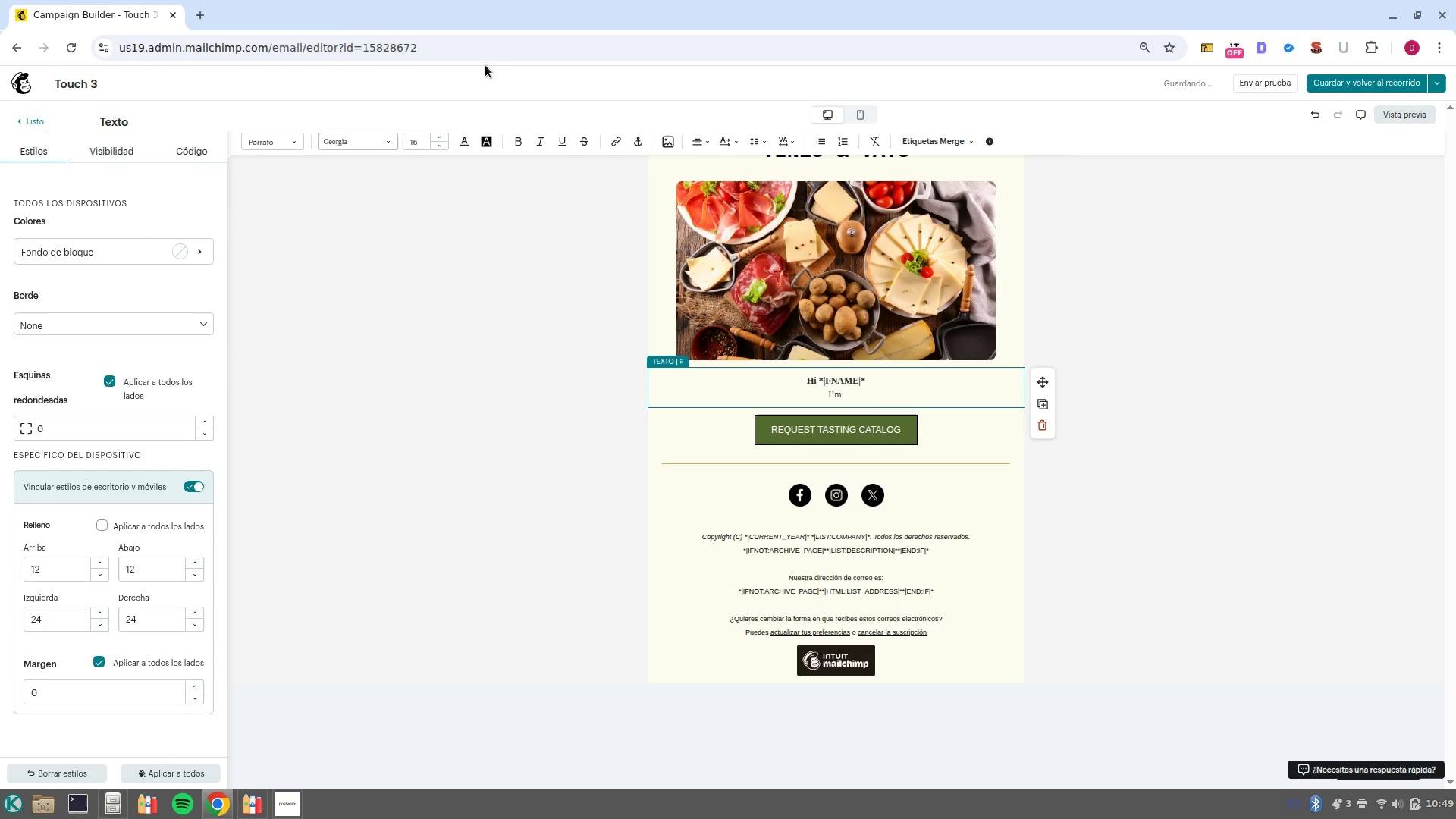 
left_click([460, 140])
 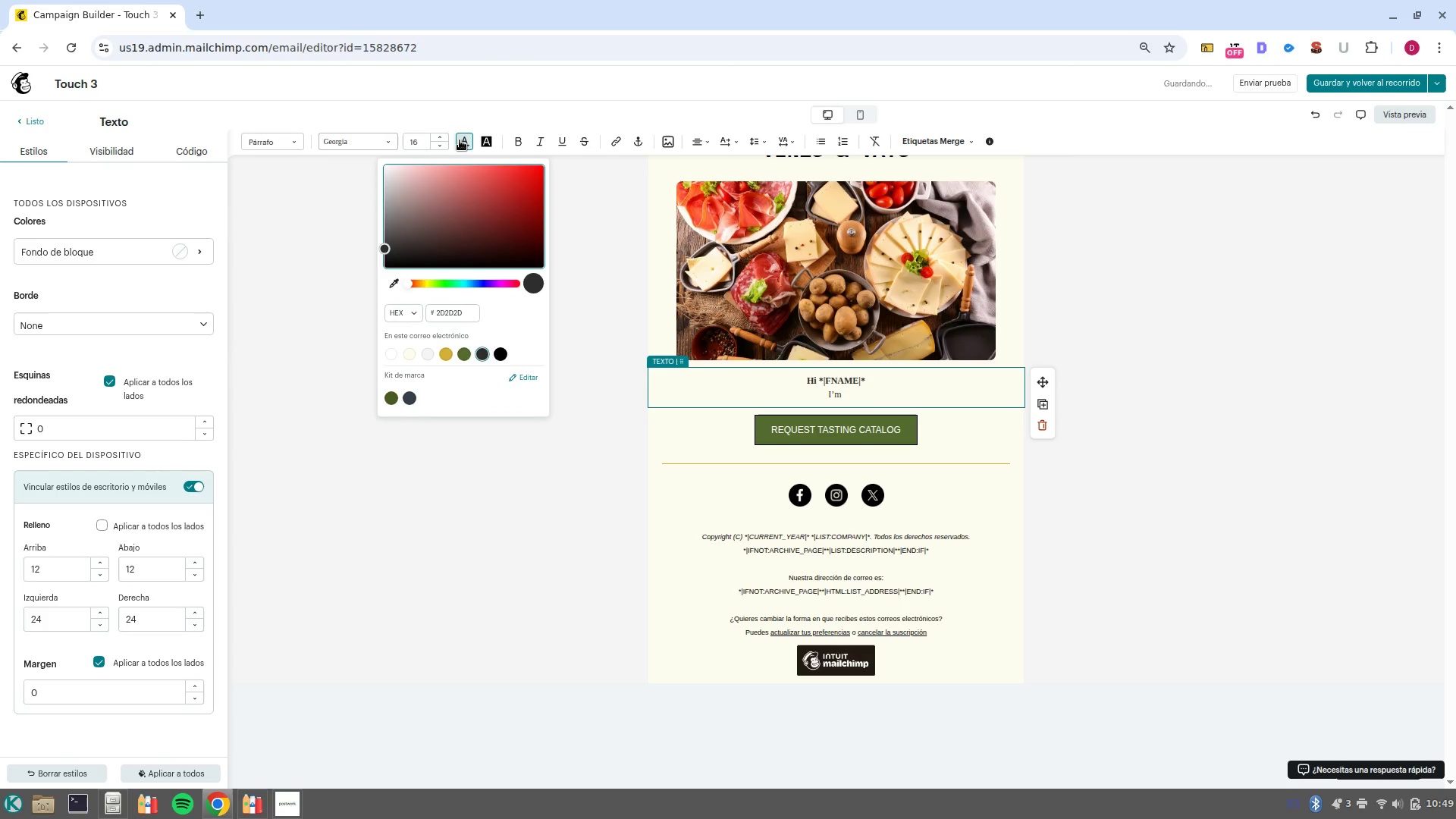 
left_click([460, 140])
 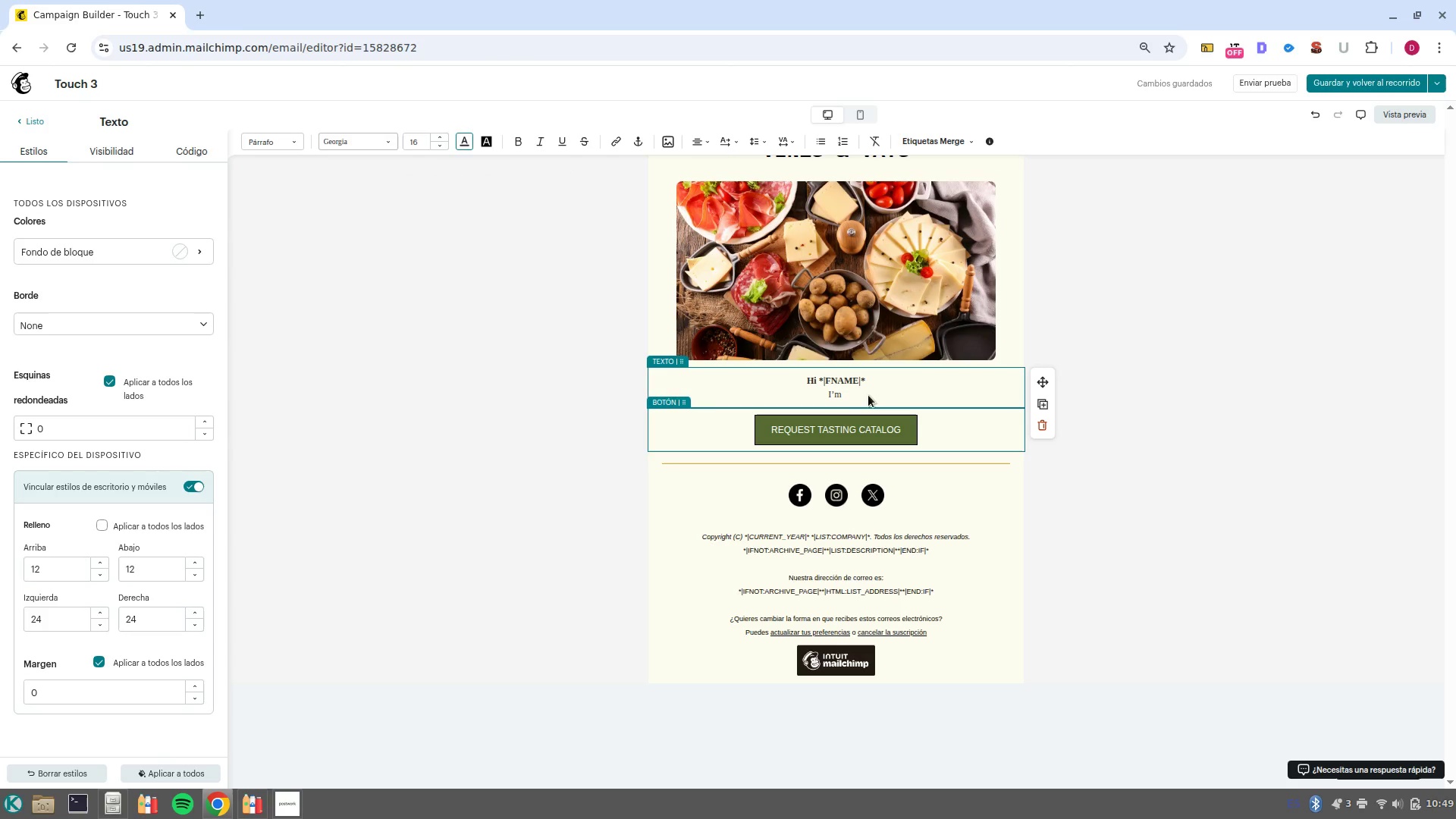 
left_click([870, 394])
 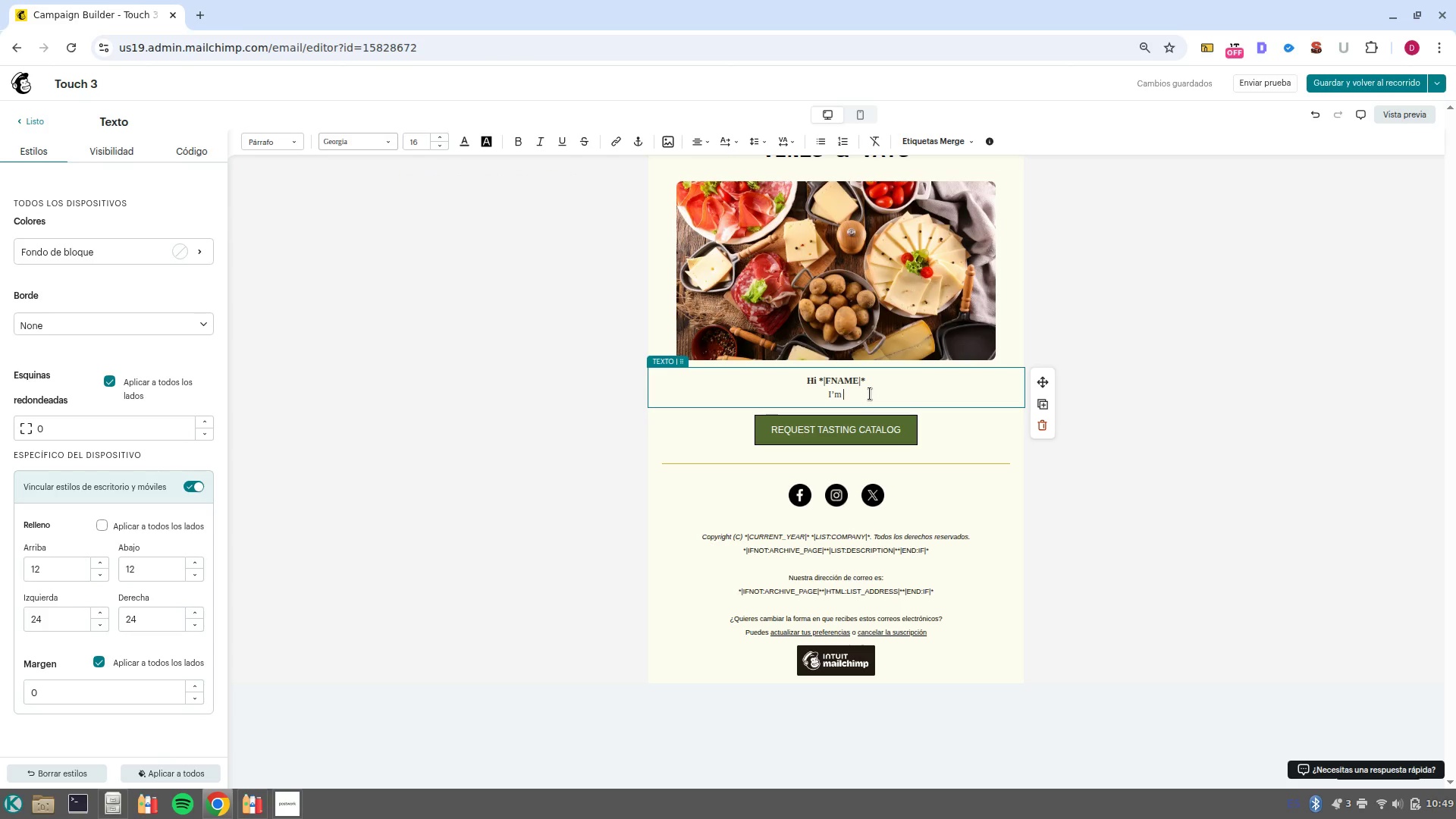 
type(reaaching out pon)
key(Backspace)
key(Backspace)
key(Backspace)
type(one )
 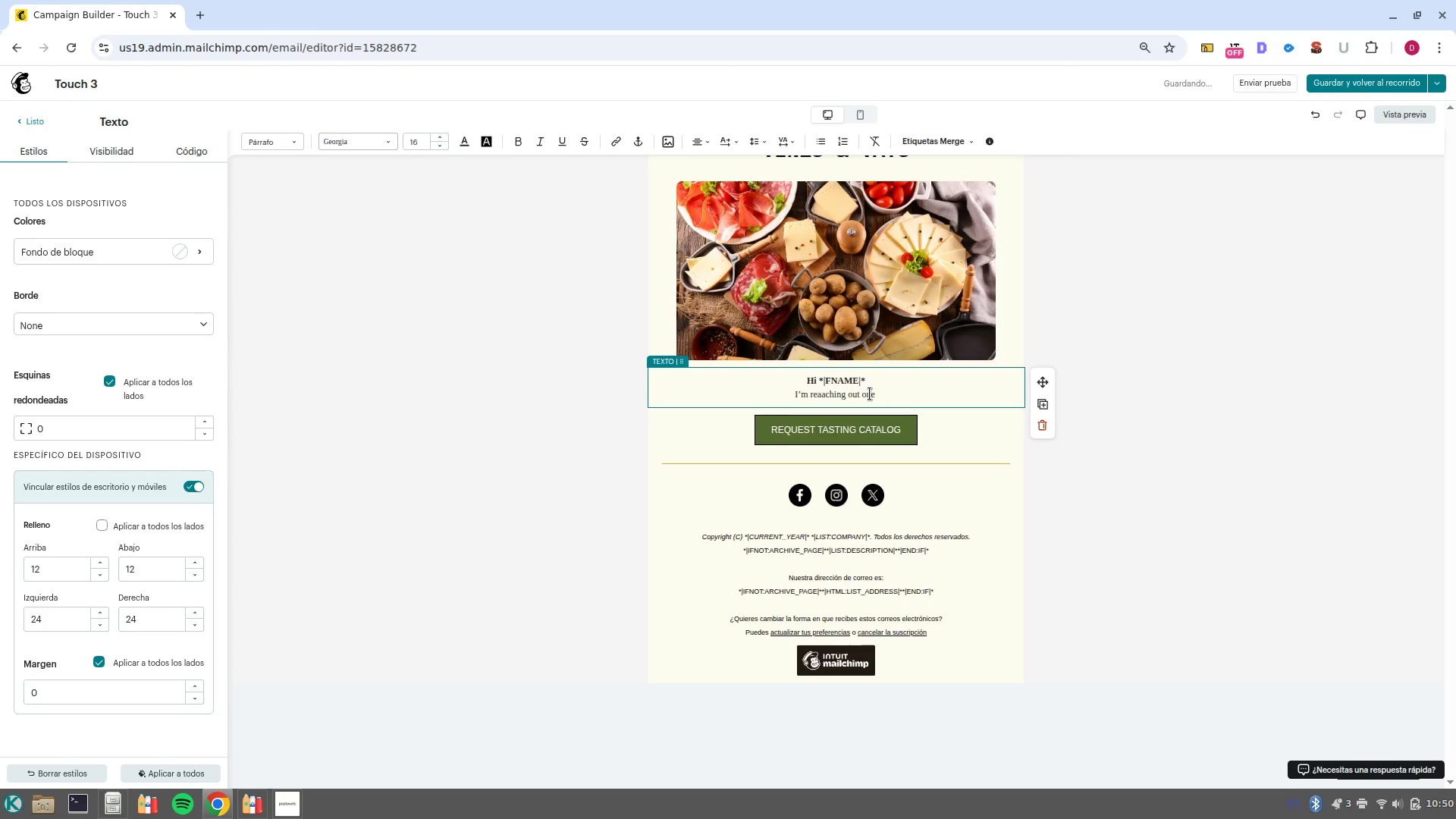 
type(last time regarding our )
 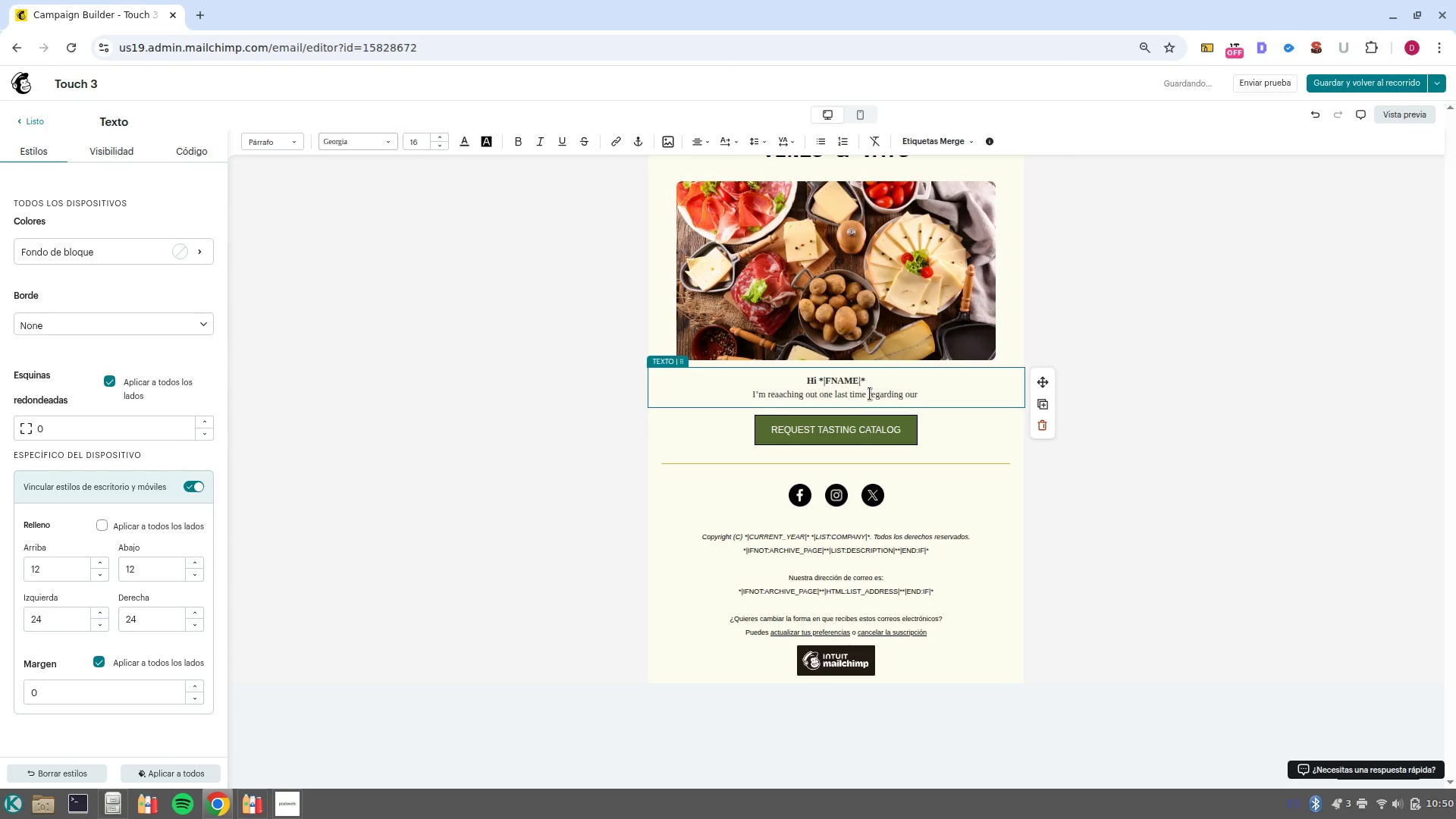 
key(Backspace)
type( Curation Program. )
 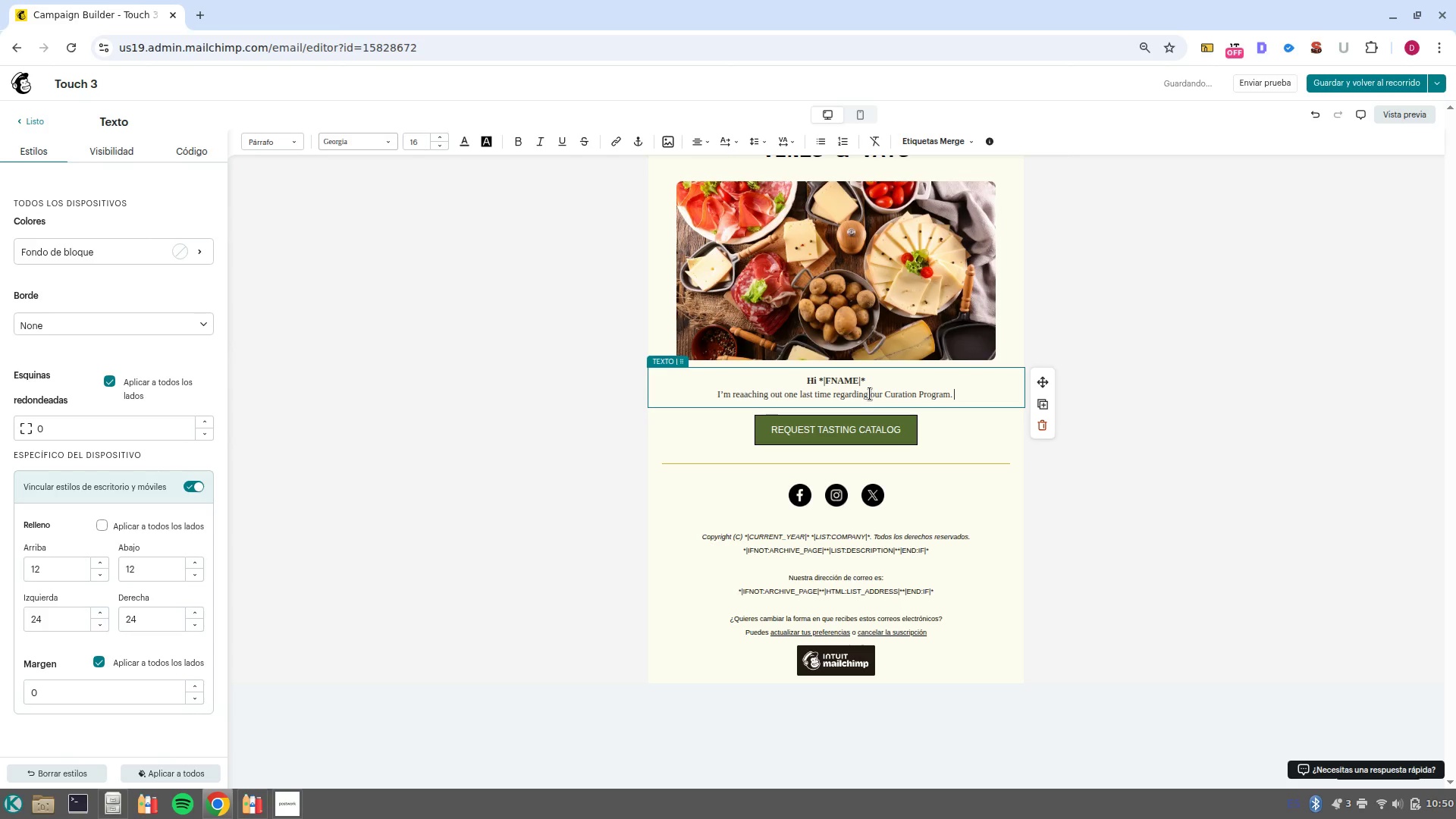 
key(Enter)
 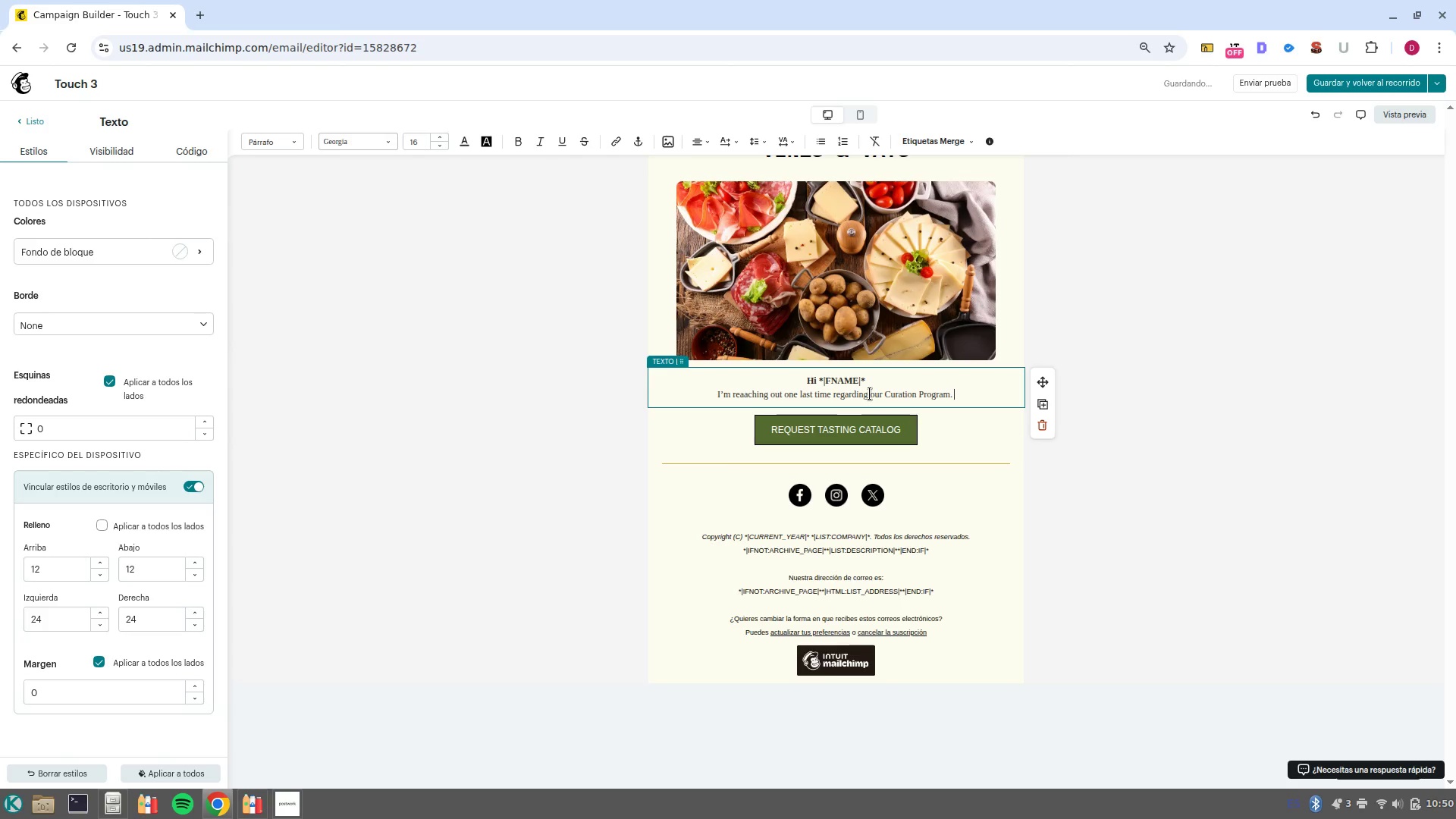 
key(Enter)
 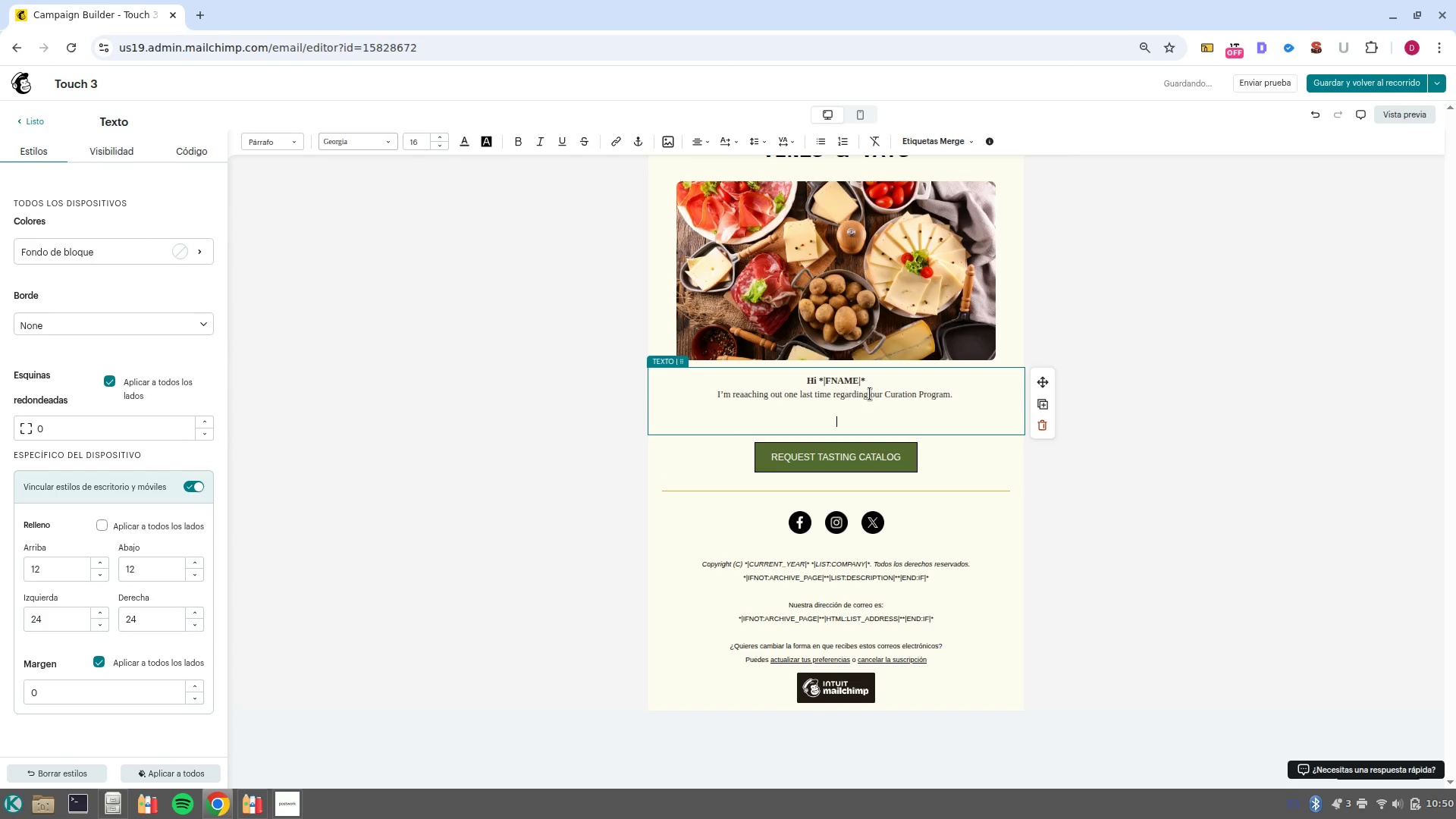 
key(Backspace)
 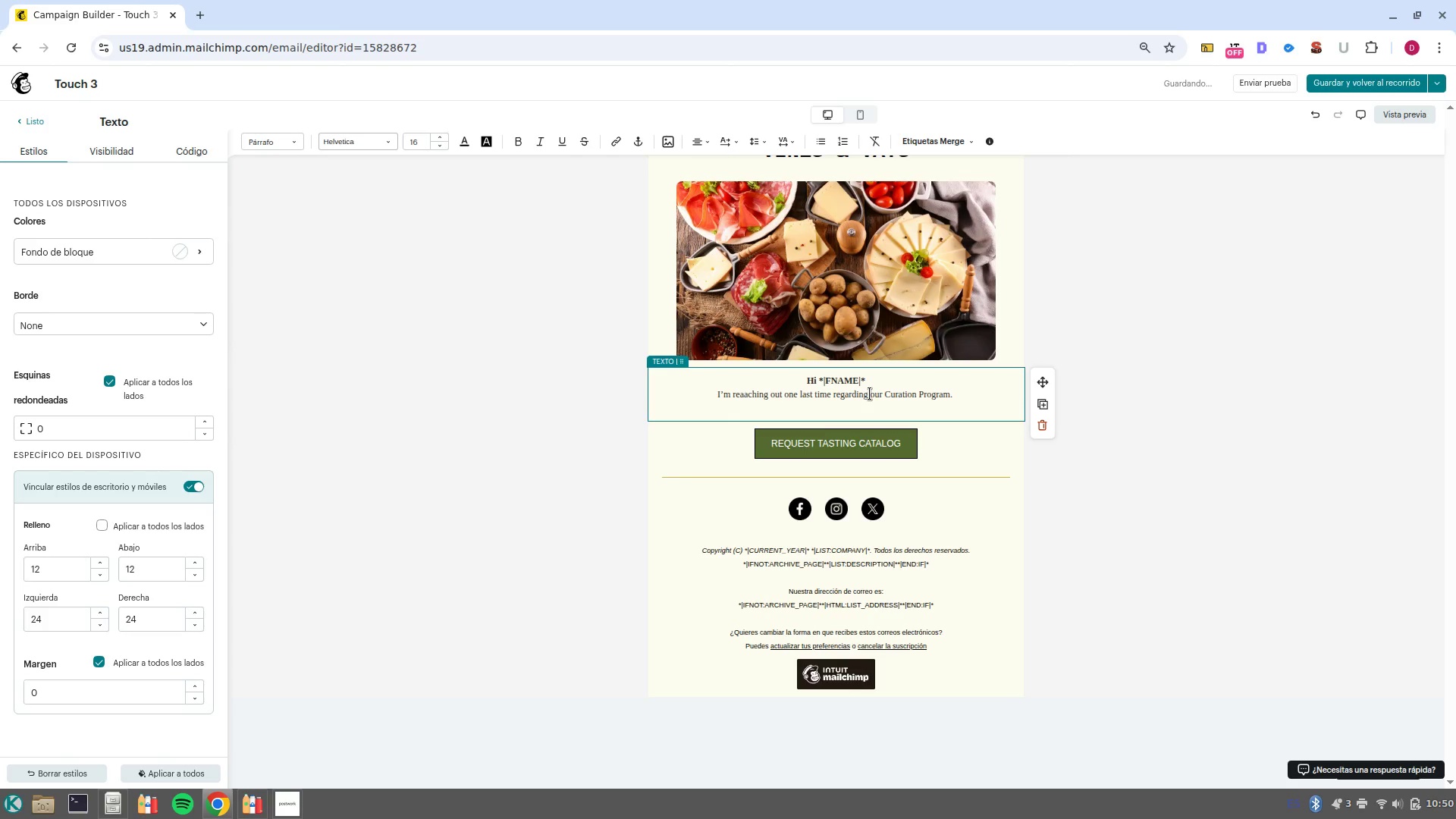 
key(Enter)
 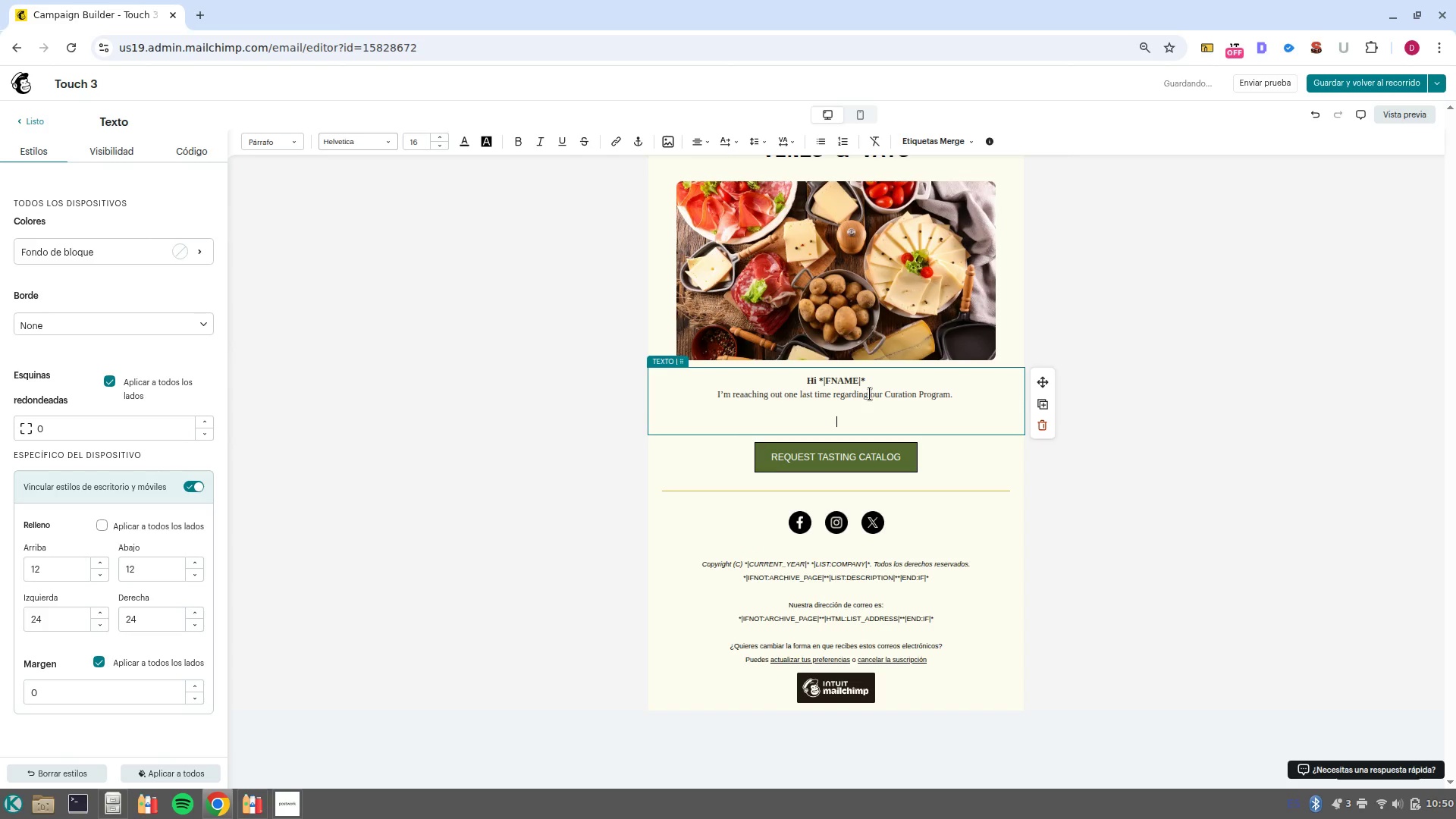 
type(I uniderstand that things can get busy)
 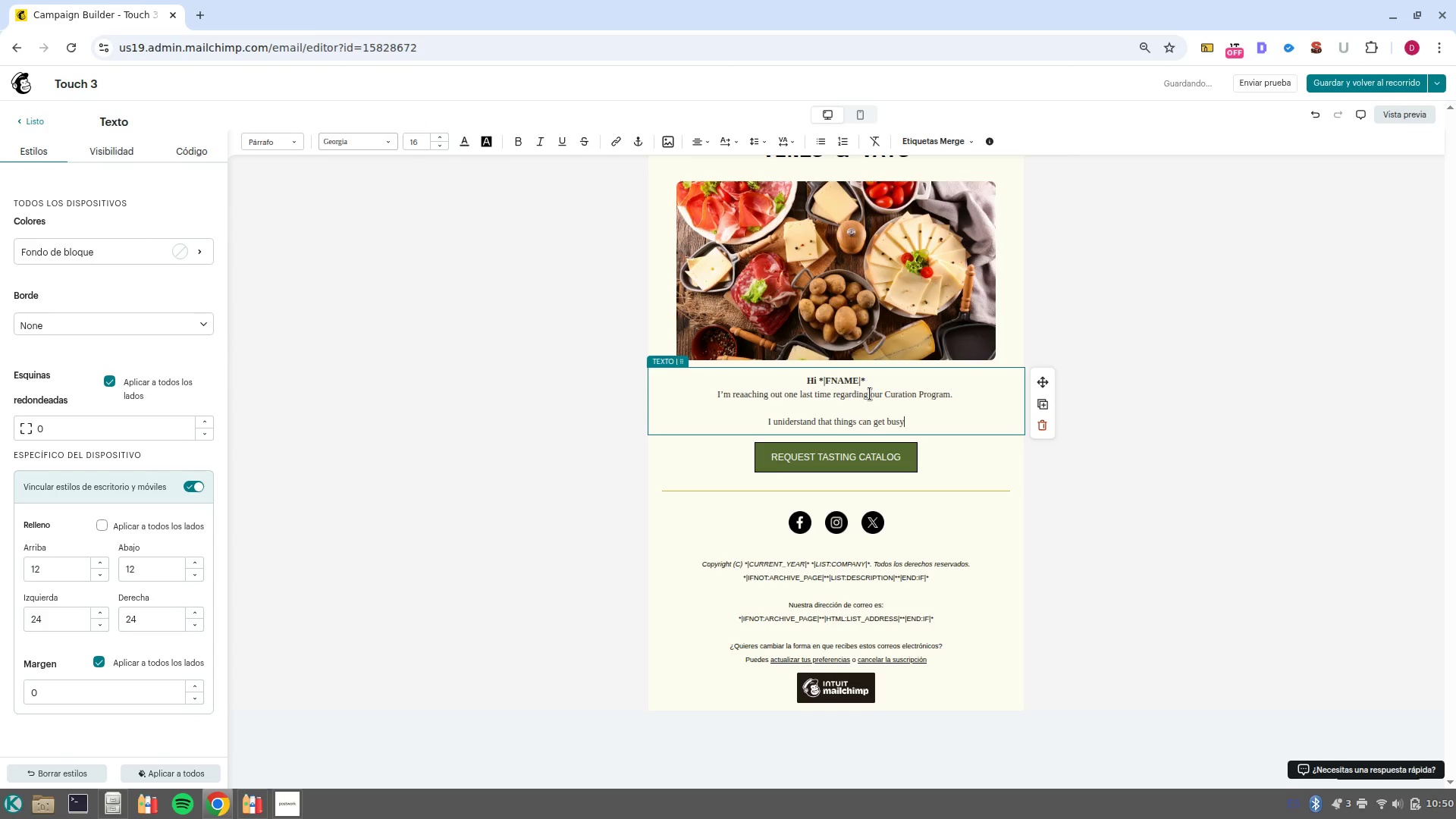 
type( at &)
key(Backspace)
 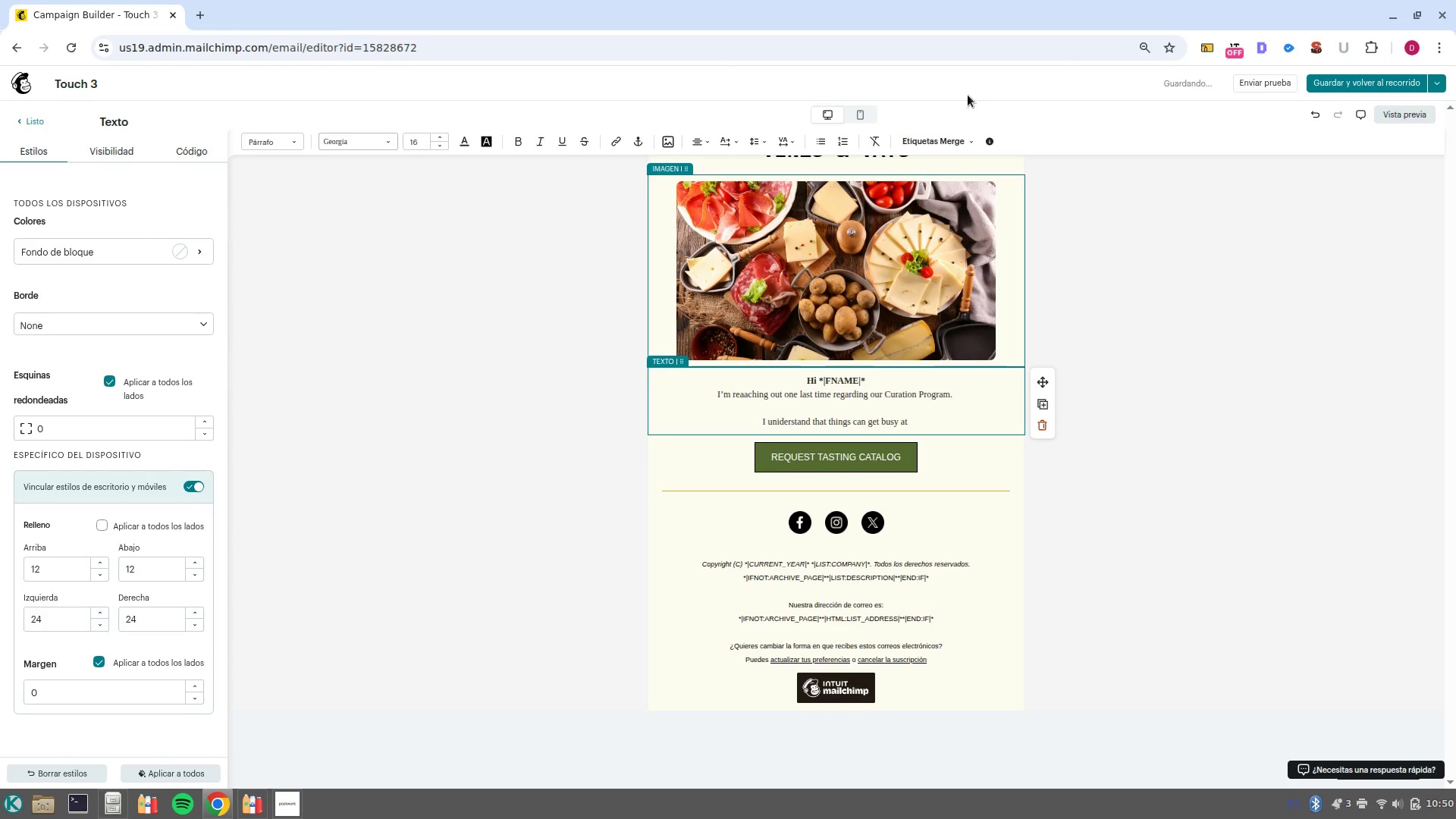 
left_click([949, 144])
 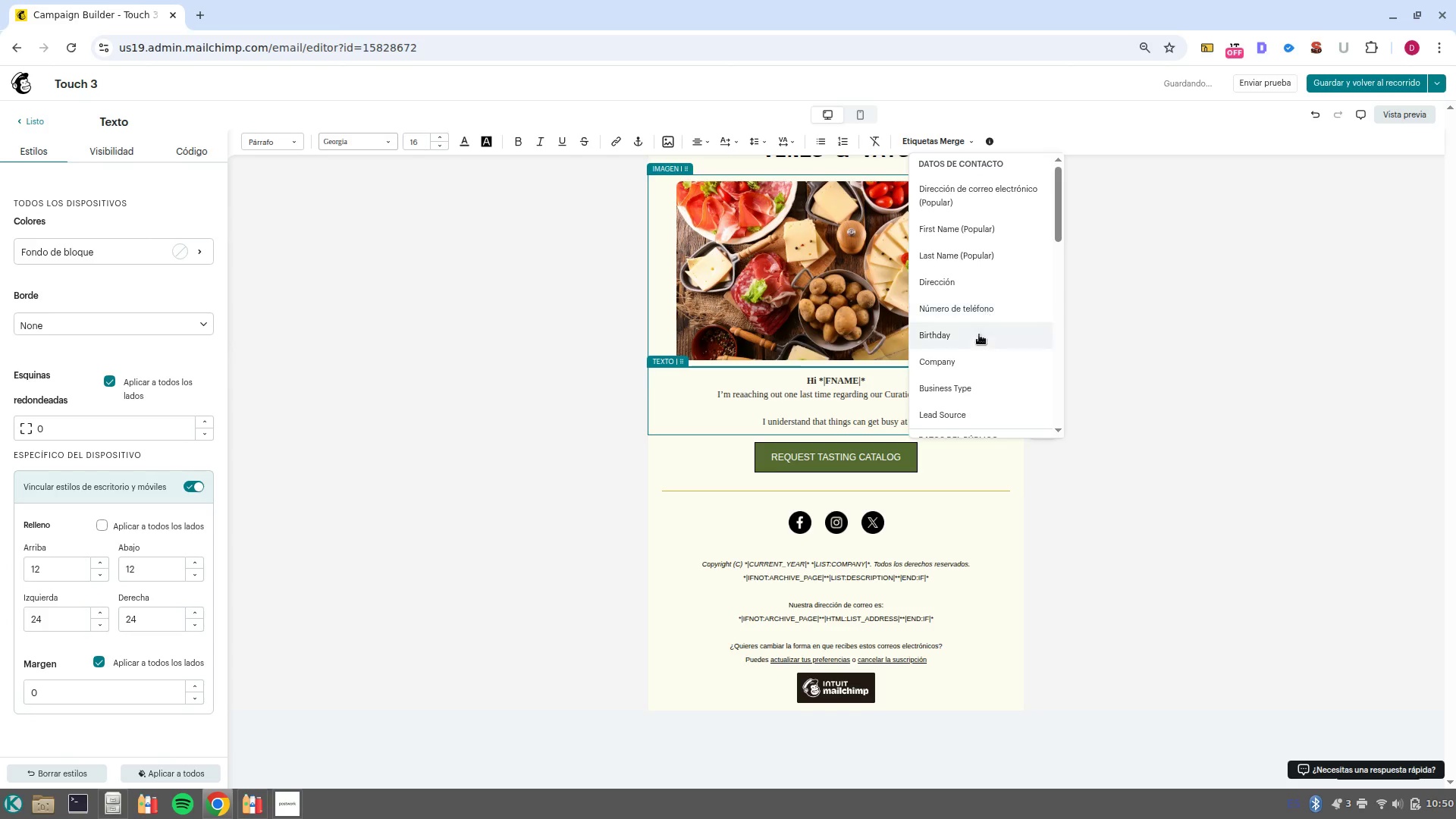 
left_click([990, 360])
 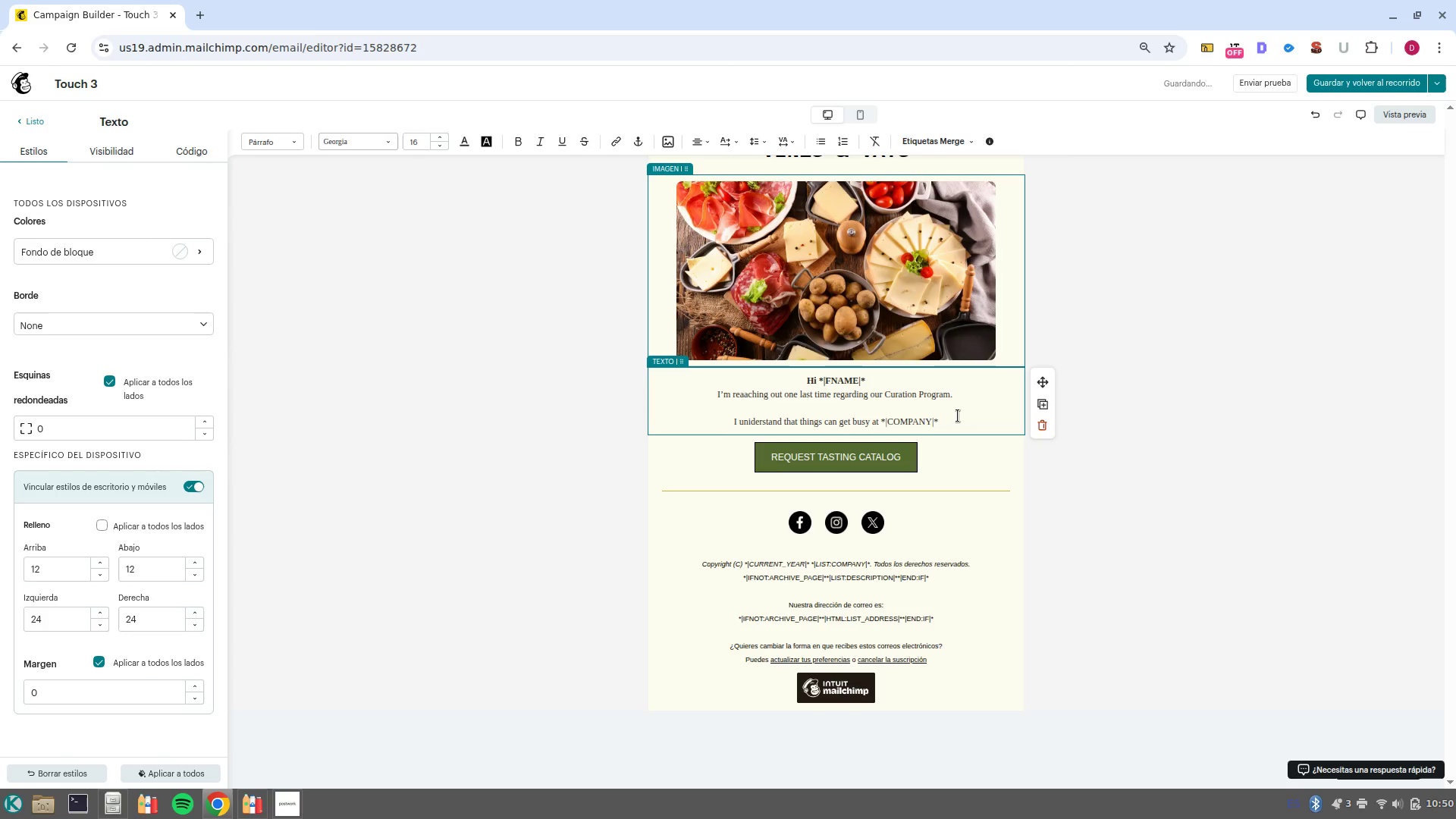 
type( )
key(Backspace)
type(, so ill)
key(Backspace)
key(Backspace)
key(Backspace)
type(i)
key(Backspace)
type(I-ll asu)
 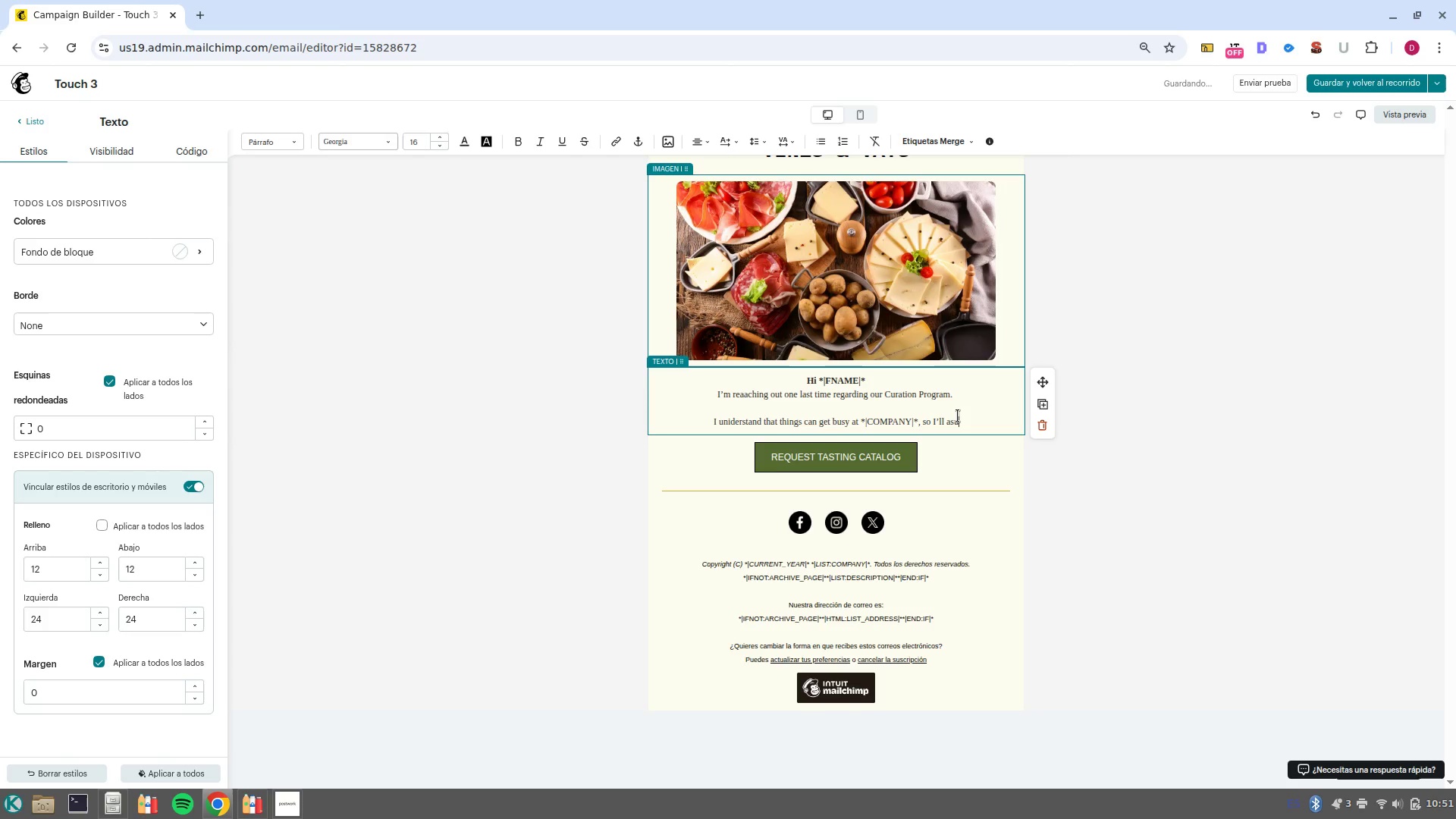 
type(me the timing ins-t right for parnership at thje)
key(Backspace)
key(Backspace)
type(e moment)
 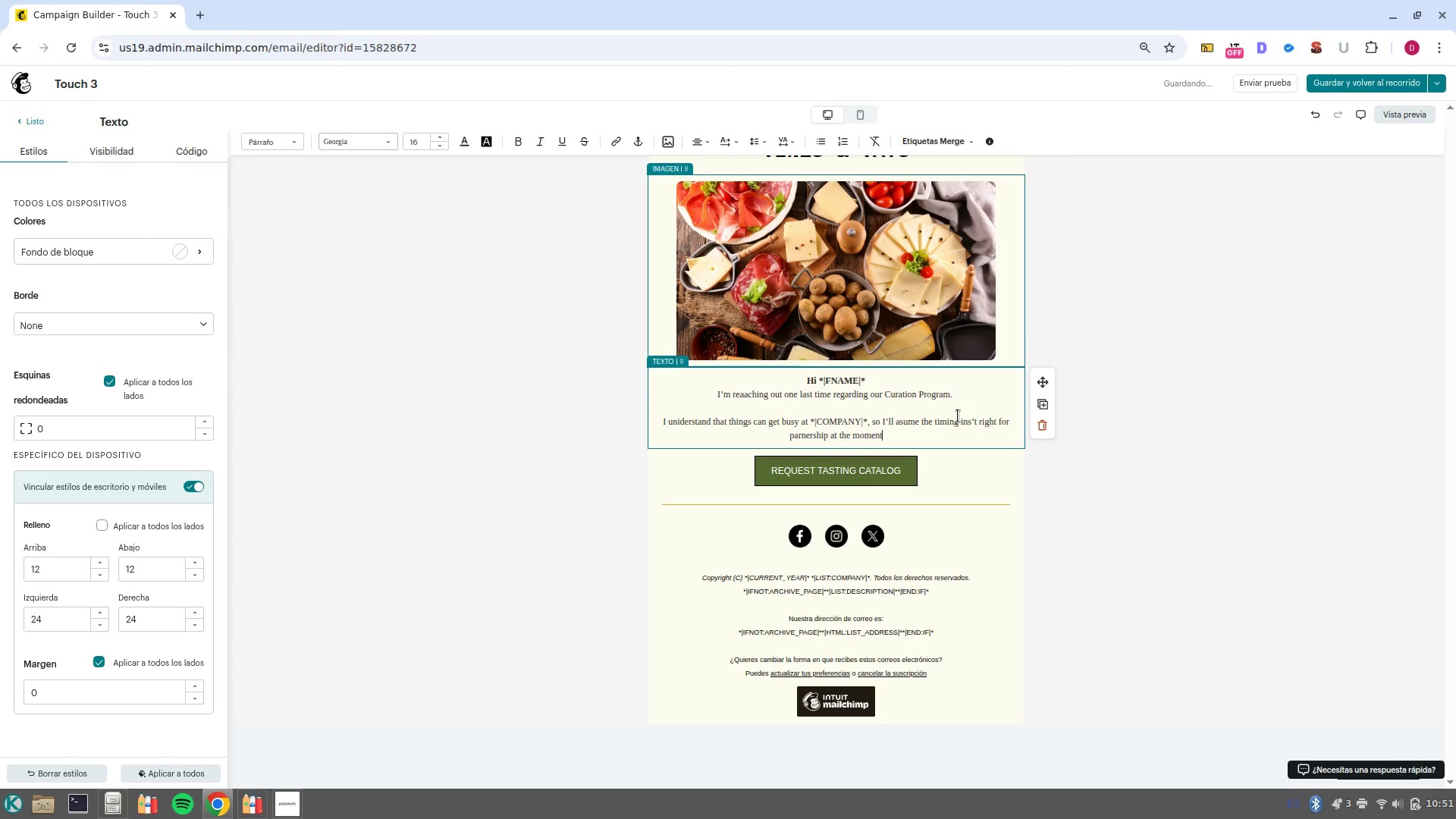 
key(Control+ArrowLeft)
 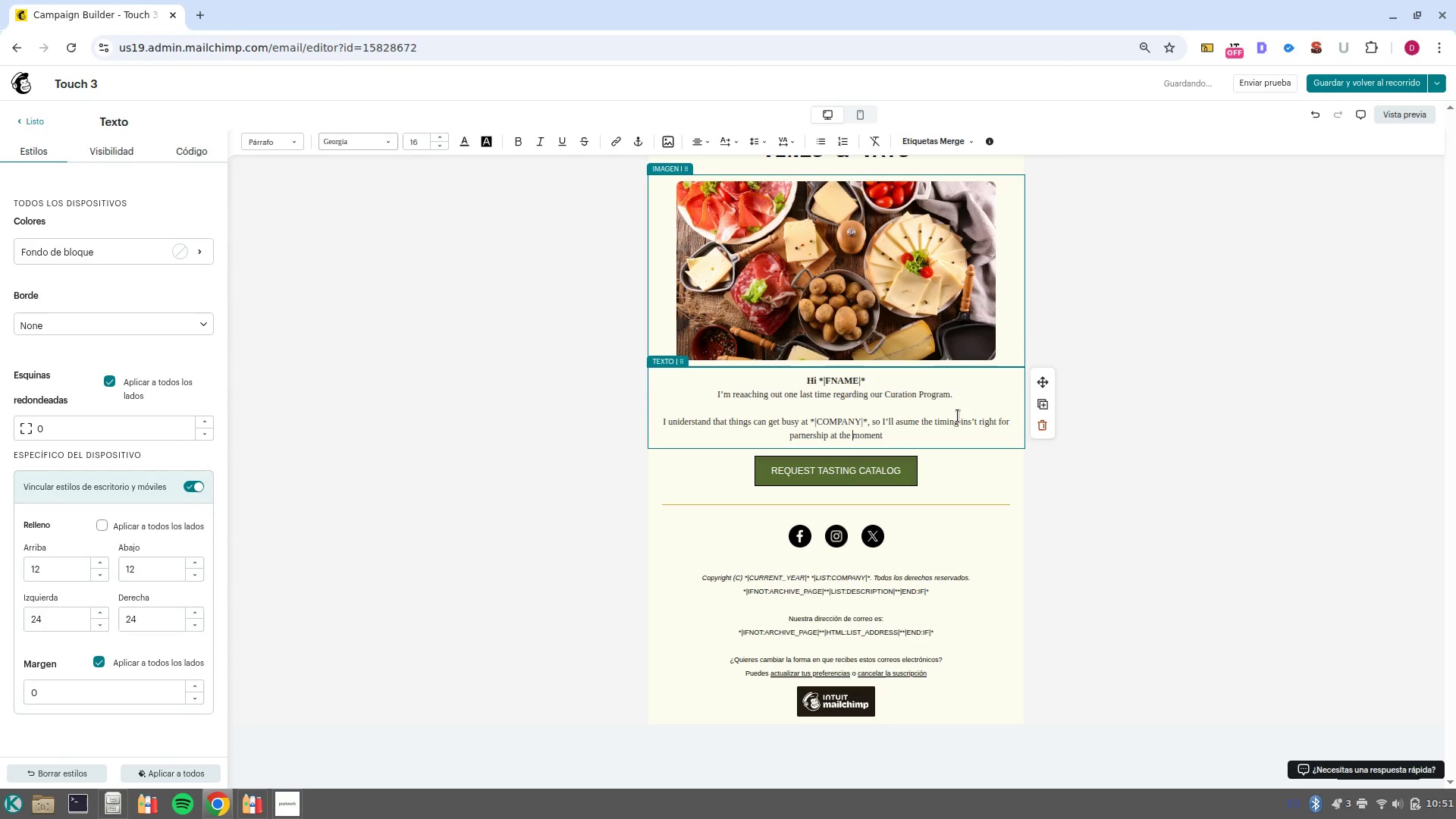 
key(Control+ArrowLeft)
 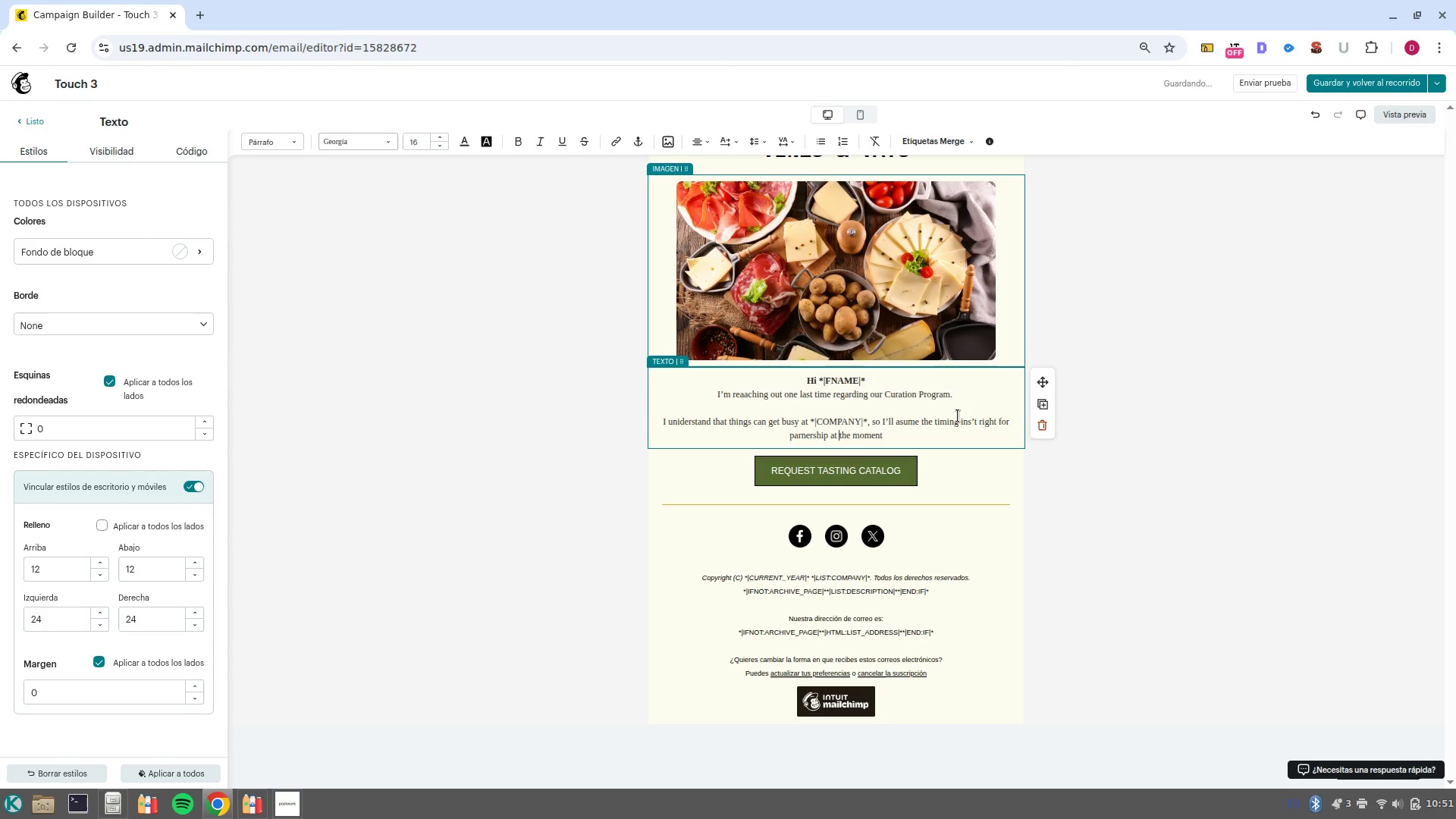 
key(Control+ArrowLeft)
 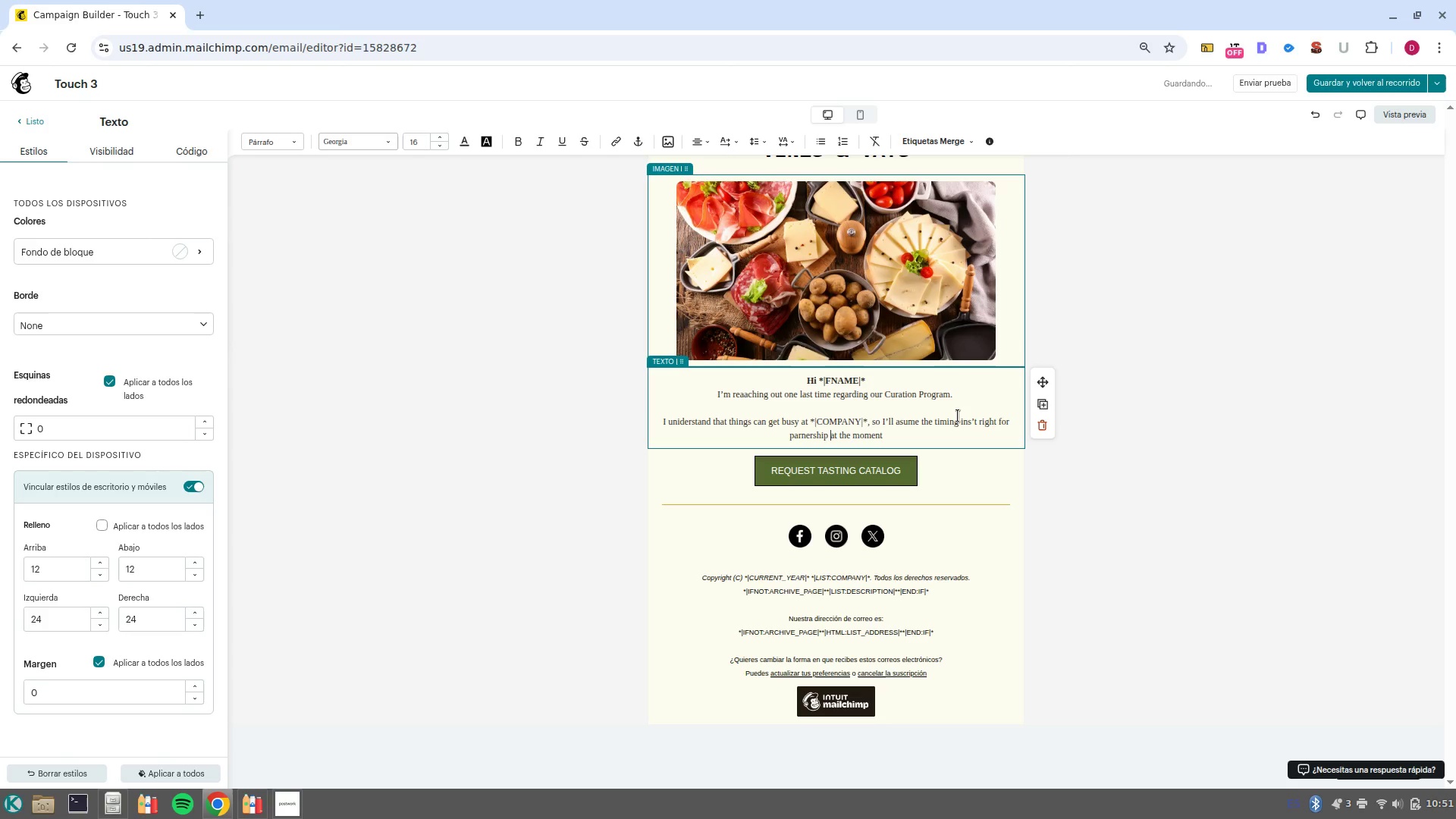 
key(Control+ArrowLeft)
 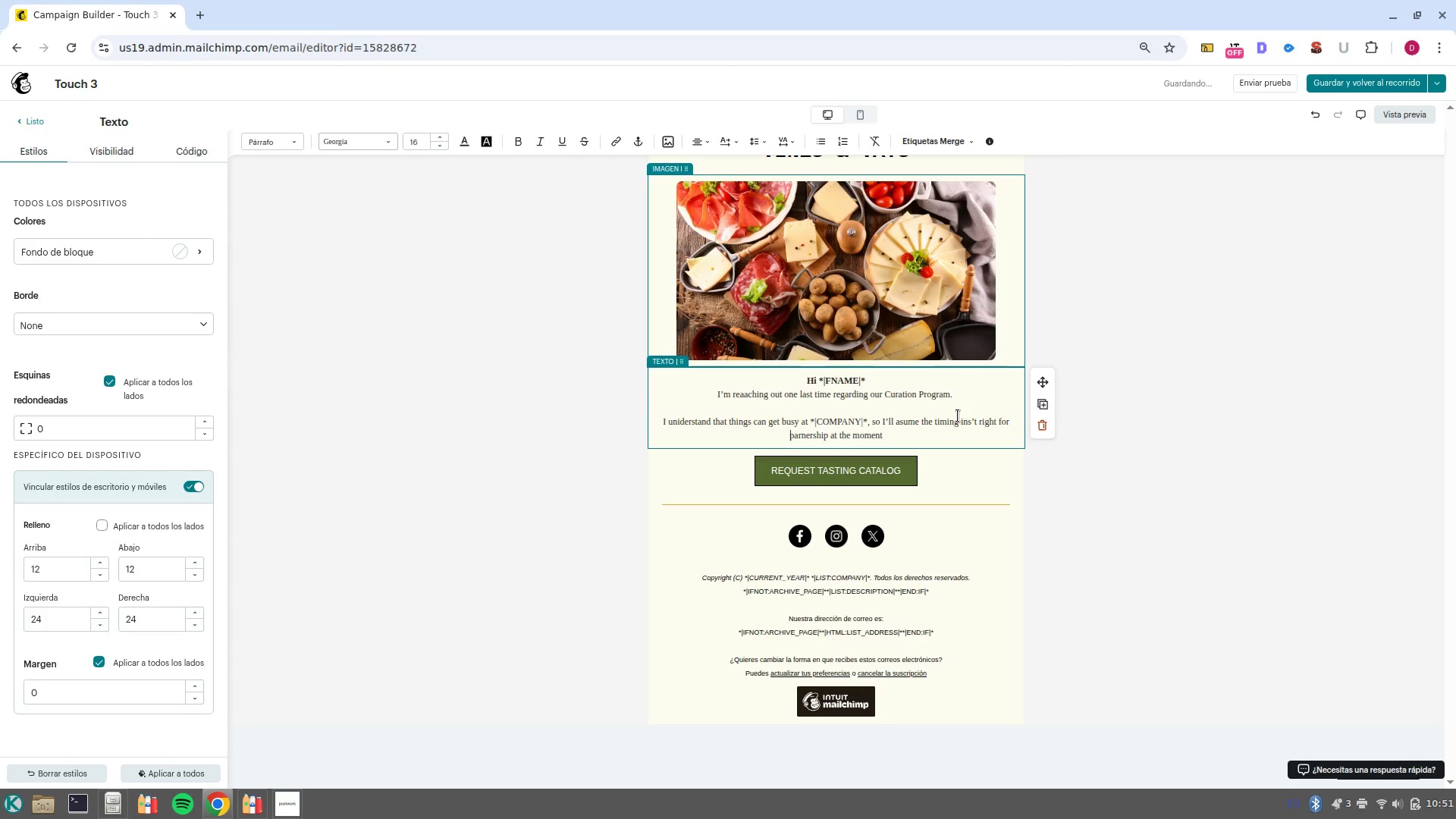 
key(ArrowRight)
 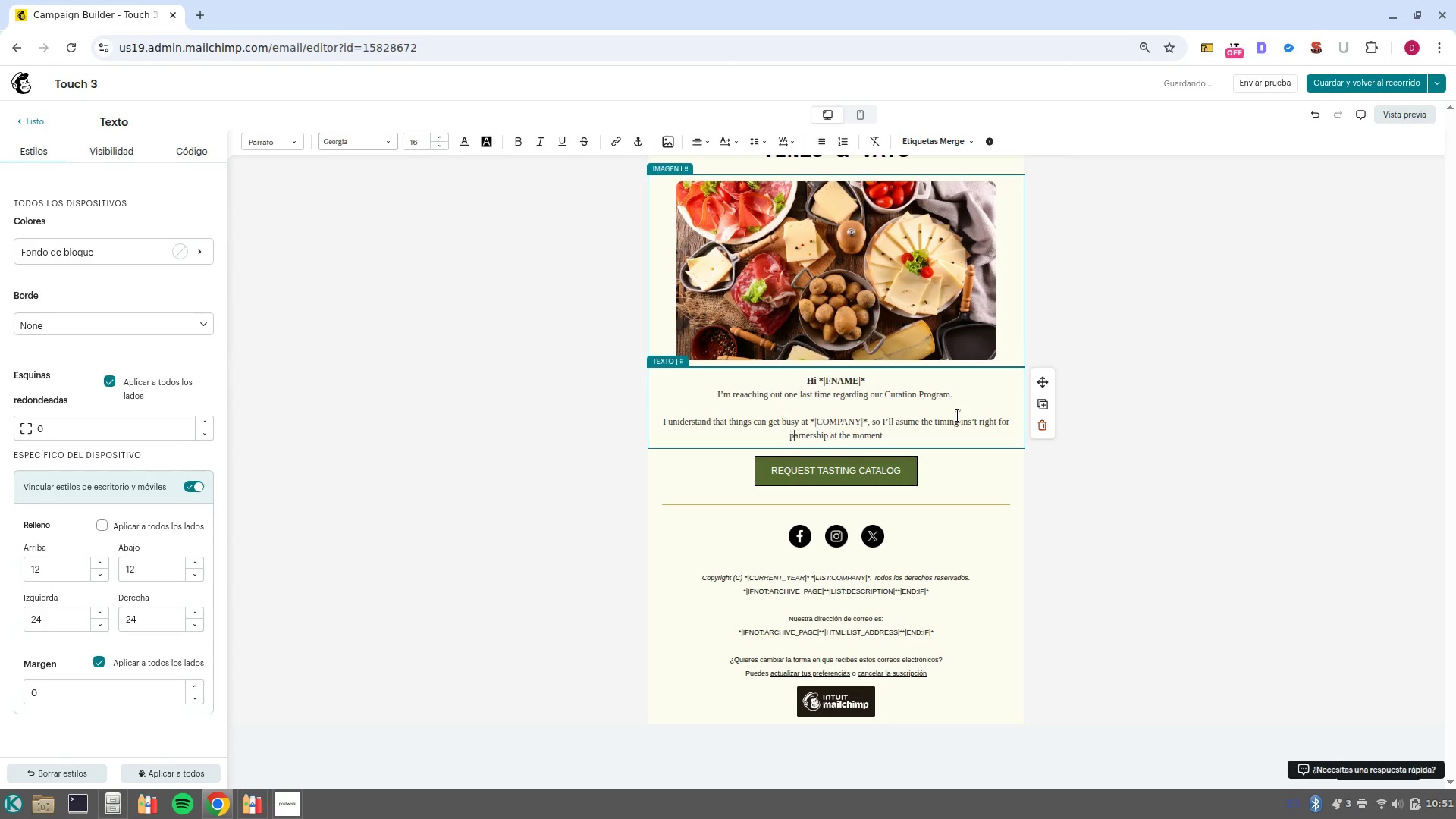 
key(ArrowRight)
 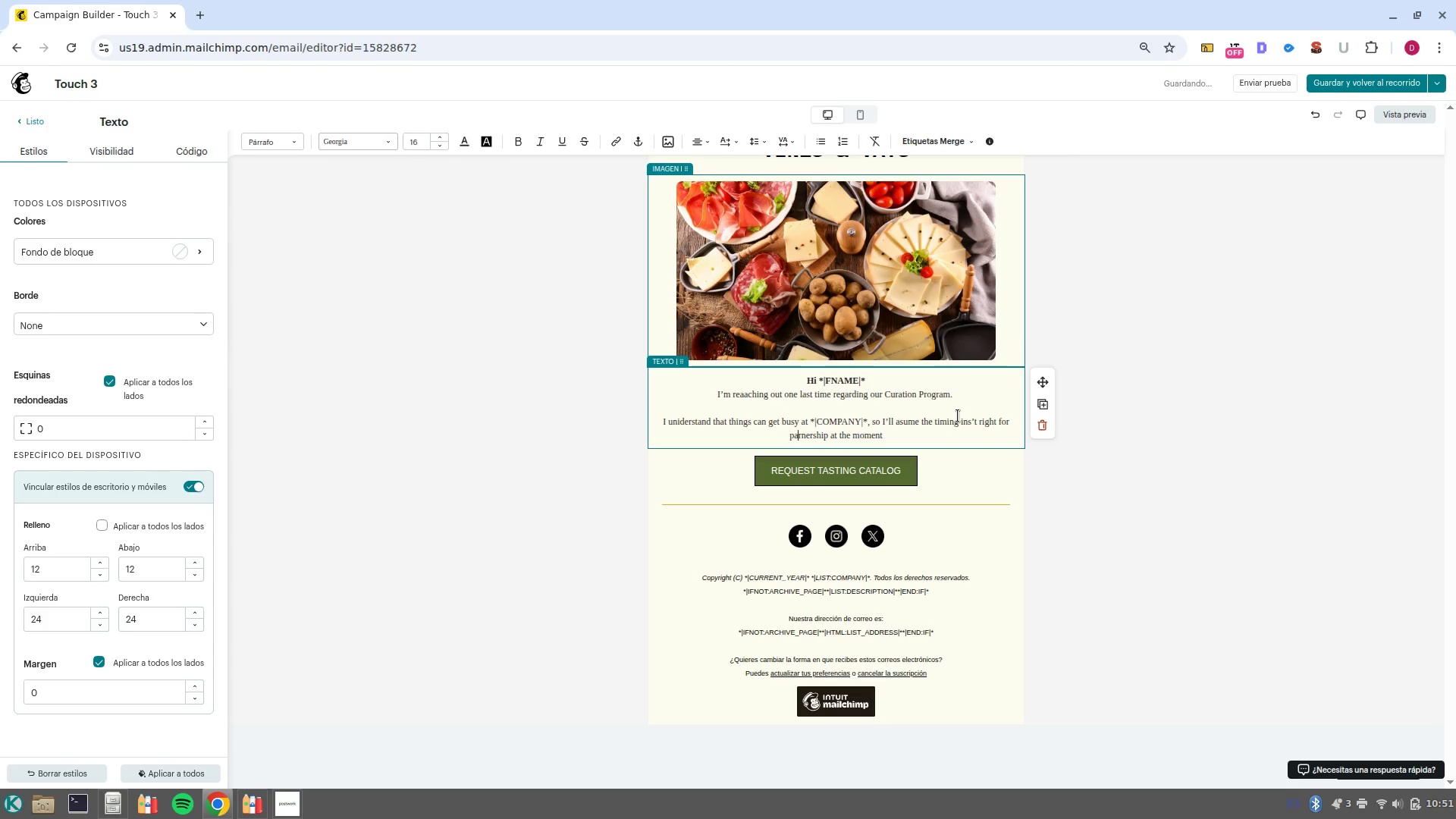 
key(ArrowRight)
 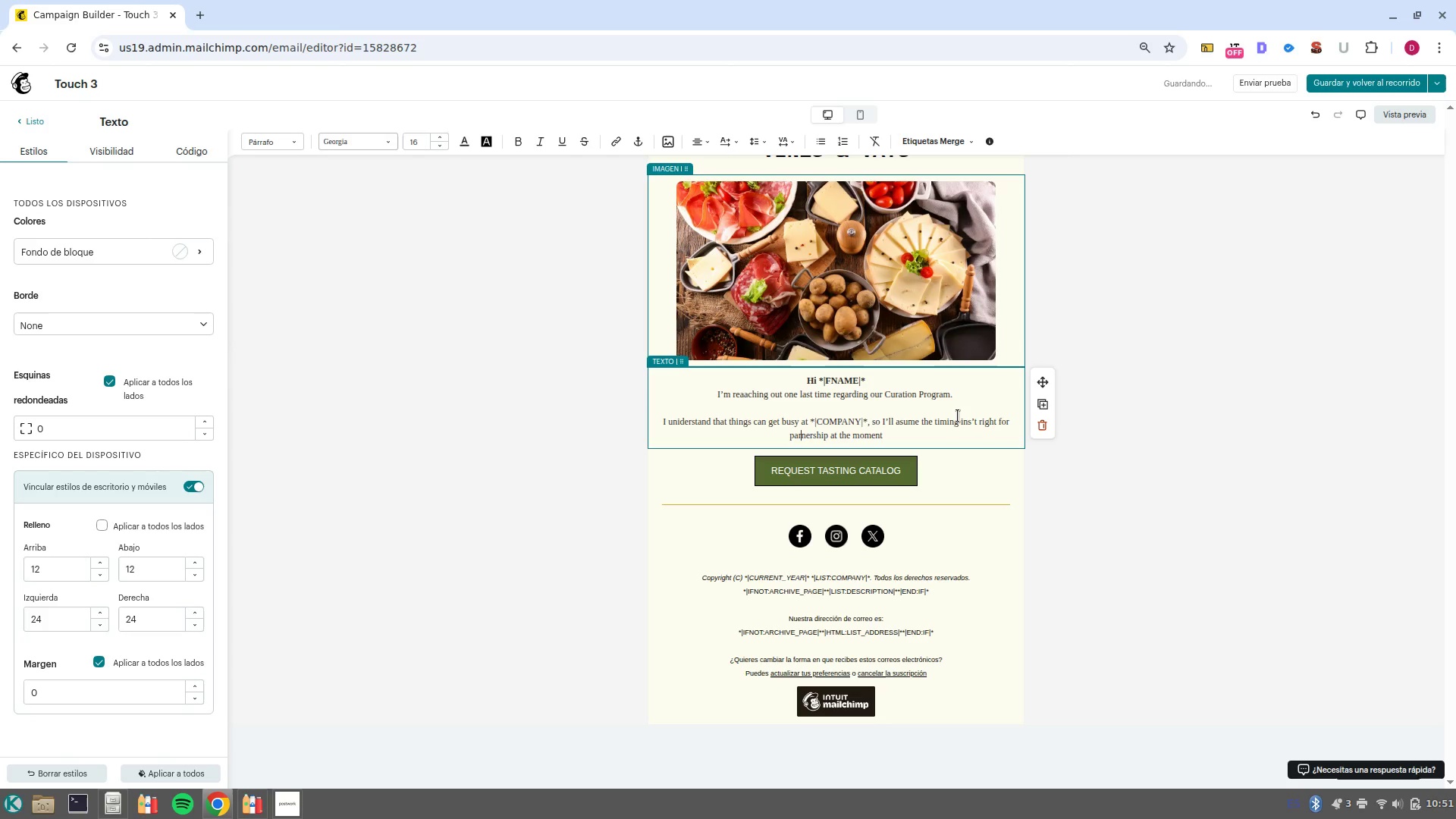 
key(T)
 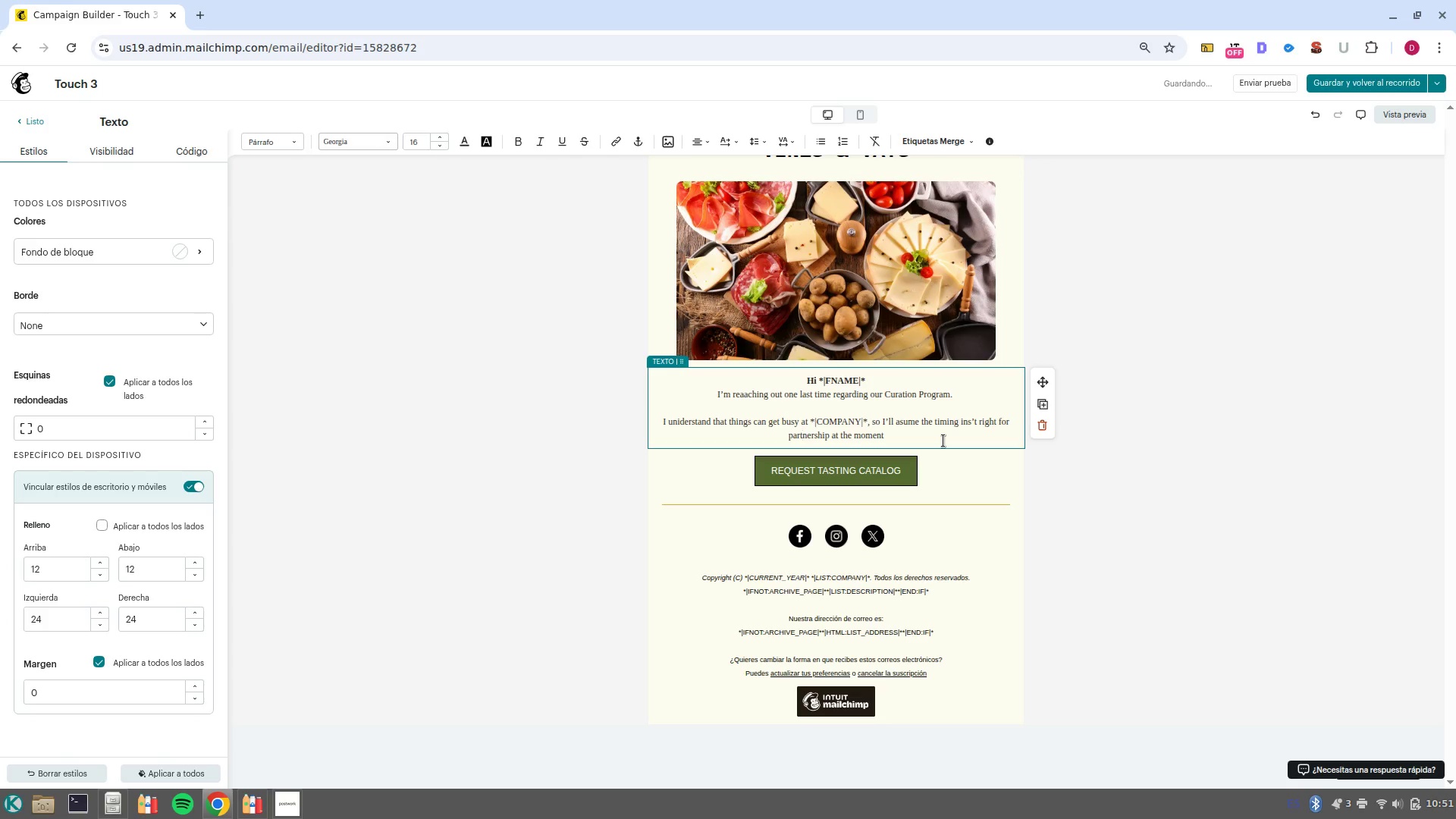 
left_click([943, 441])
 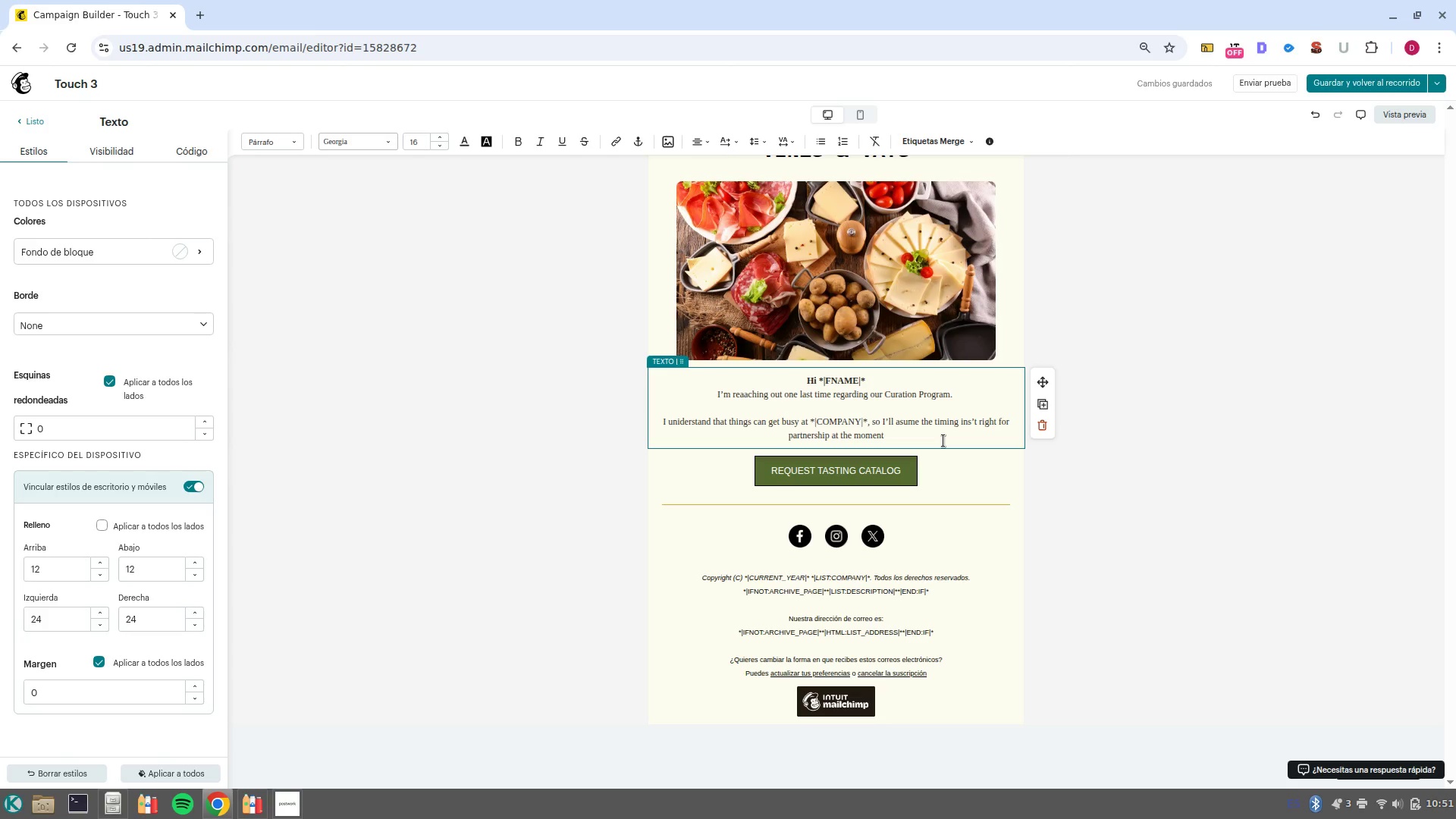 
type(. I-ll take your contact off my afctive follow/up list for this reason to avoid cluttering your inbox. )
 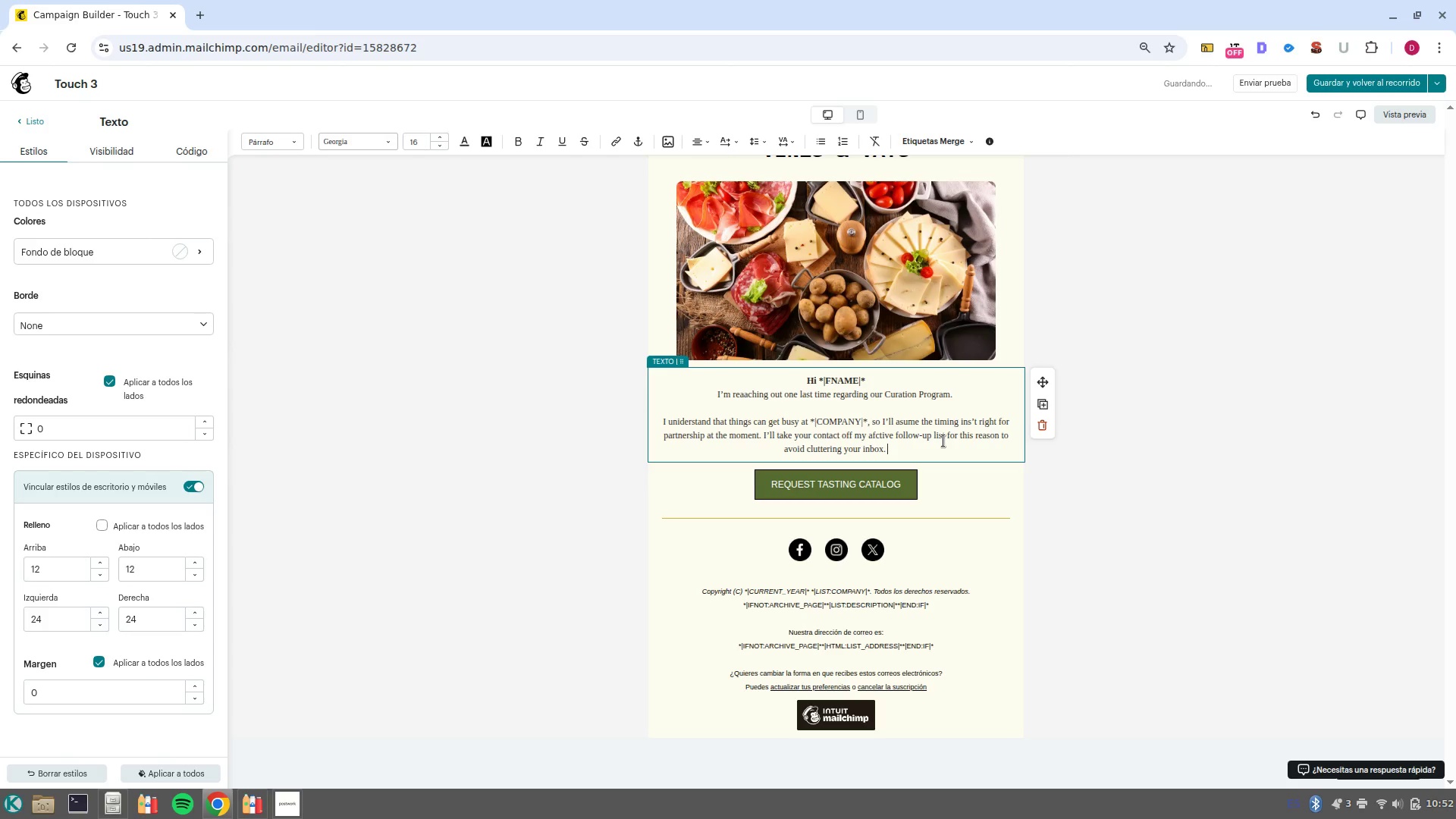 
key(Enter)
 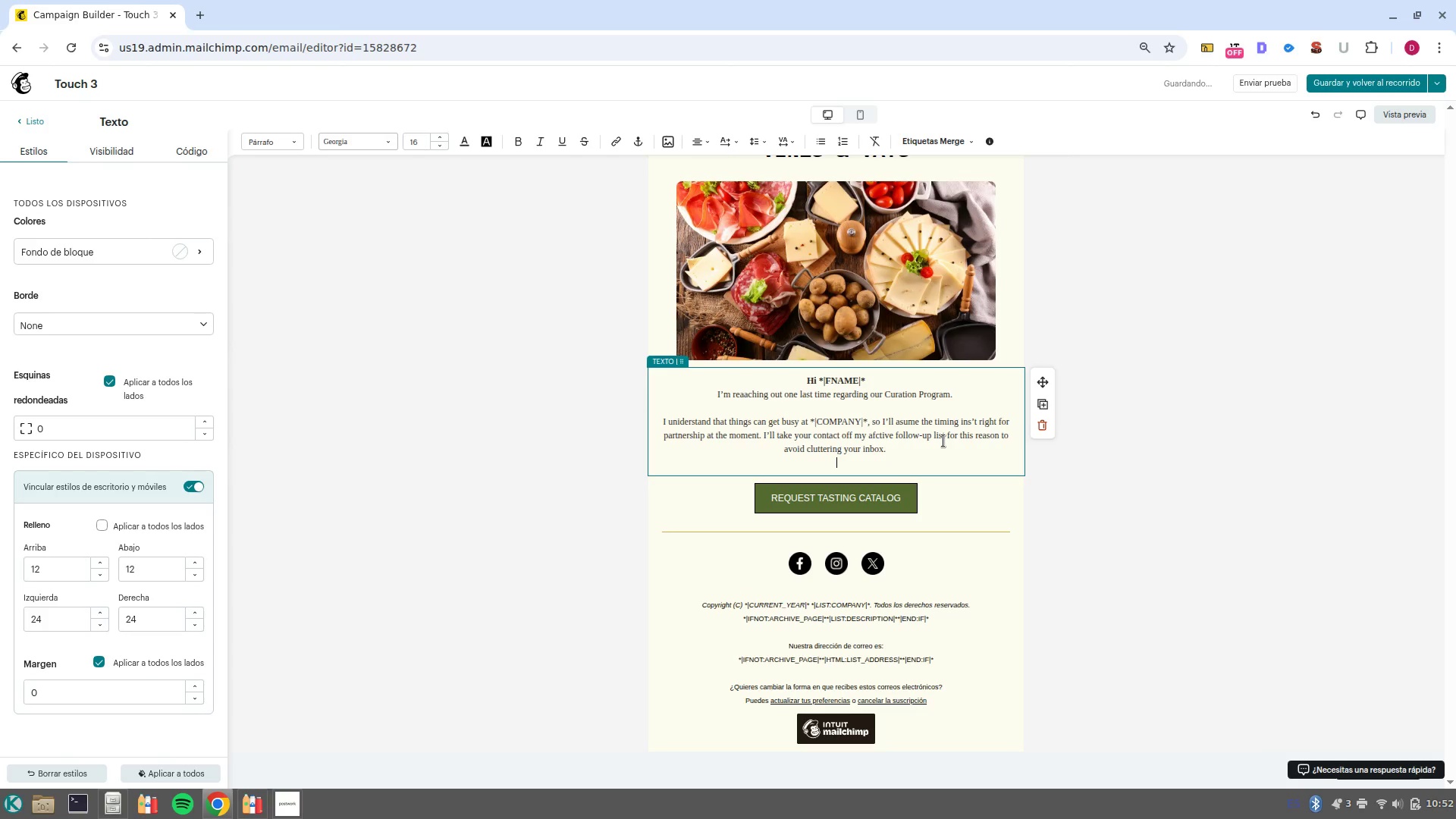 
key(Enter)
 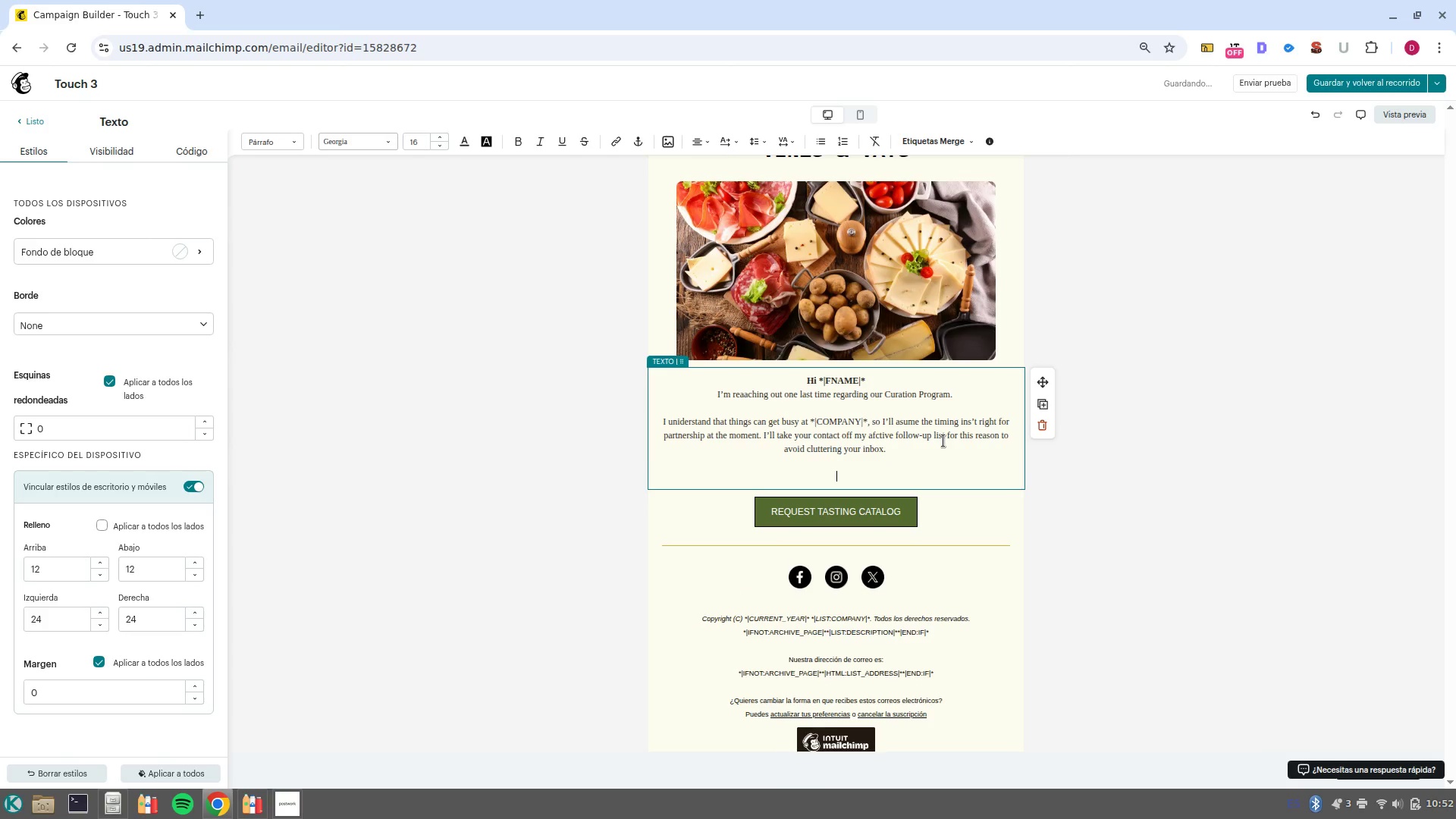 
type(However, if you-d like to explore our catalog or shcedule a tasting in the future, o)
key(Backspace)
type(our dos is always open. )
 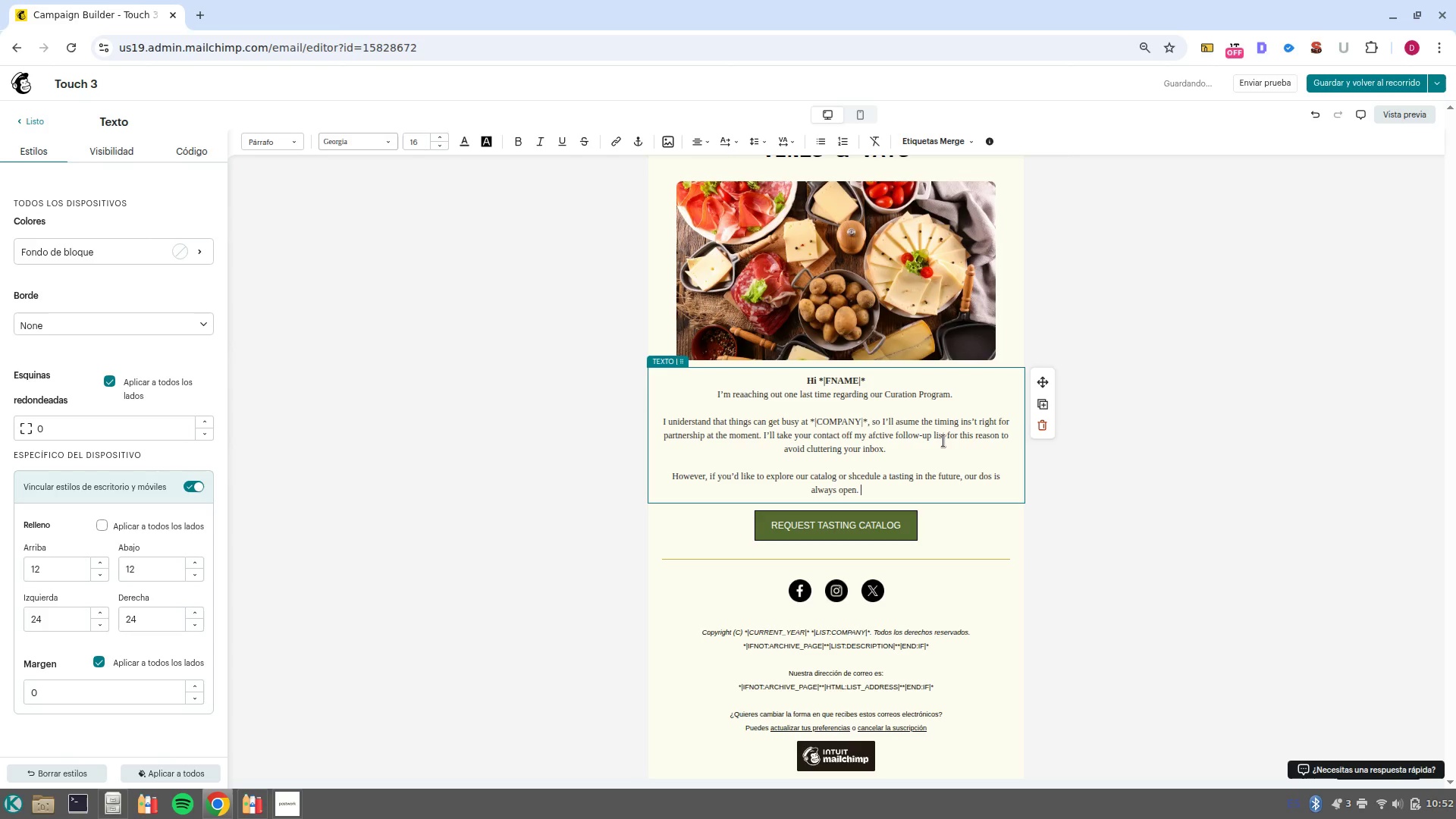 
key(Enter)
 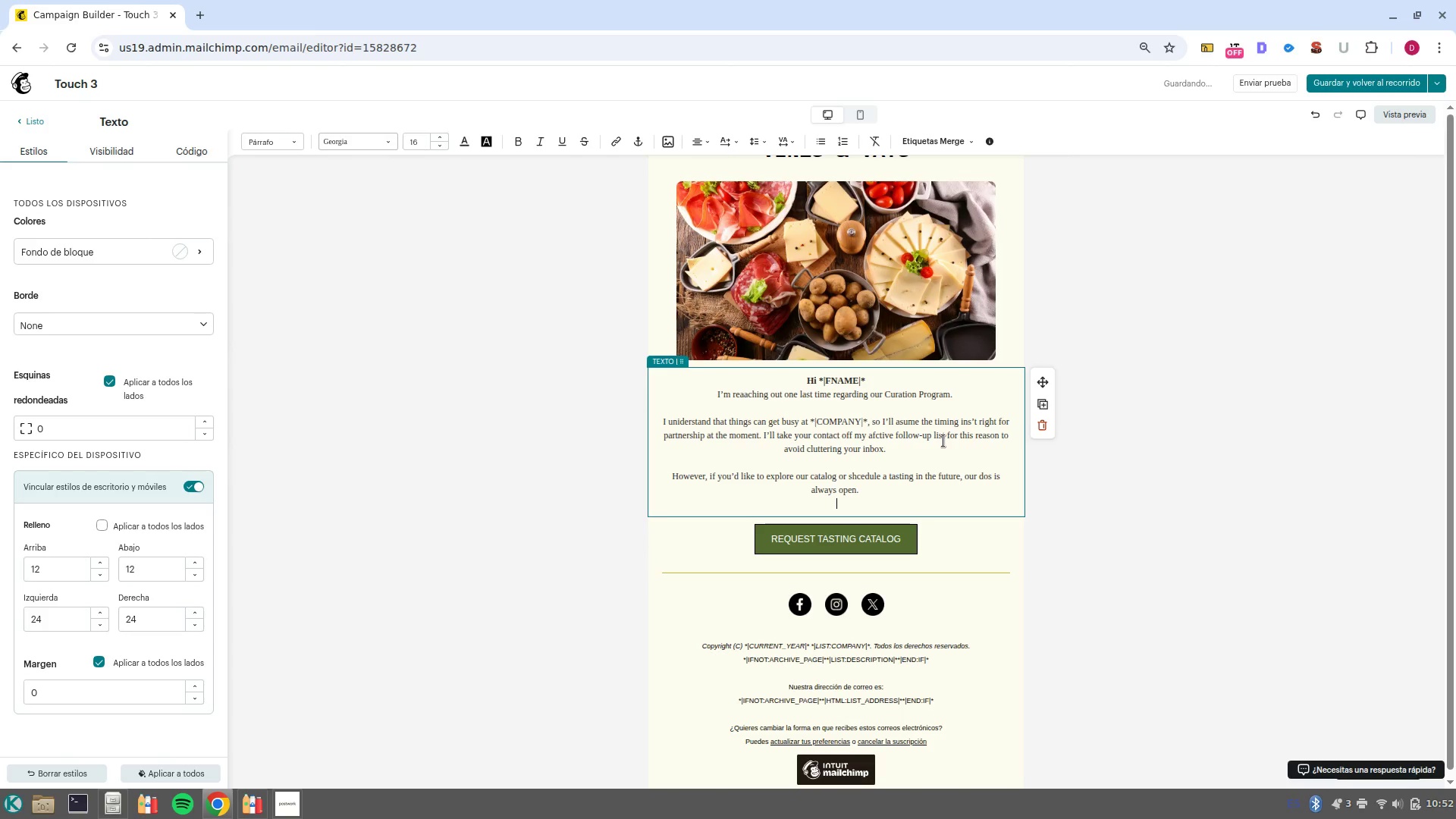 
key(Control+B)
 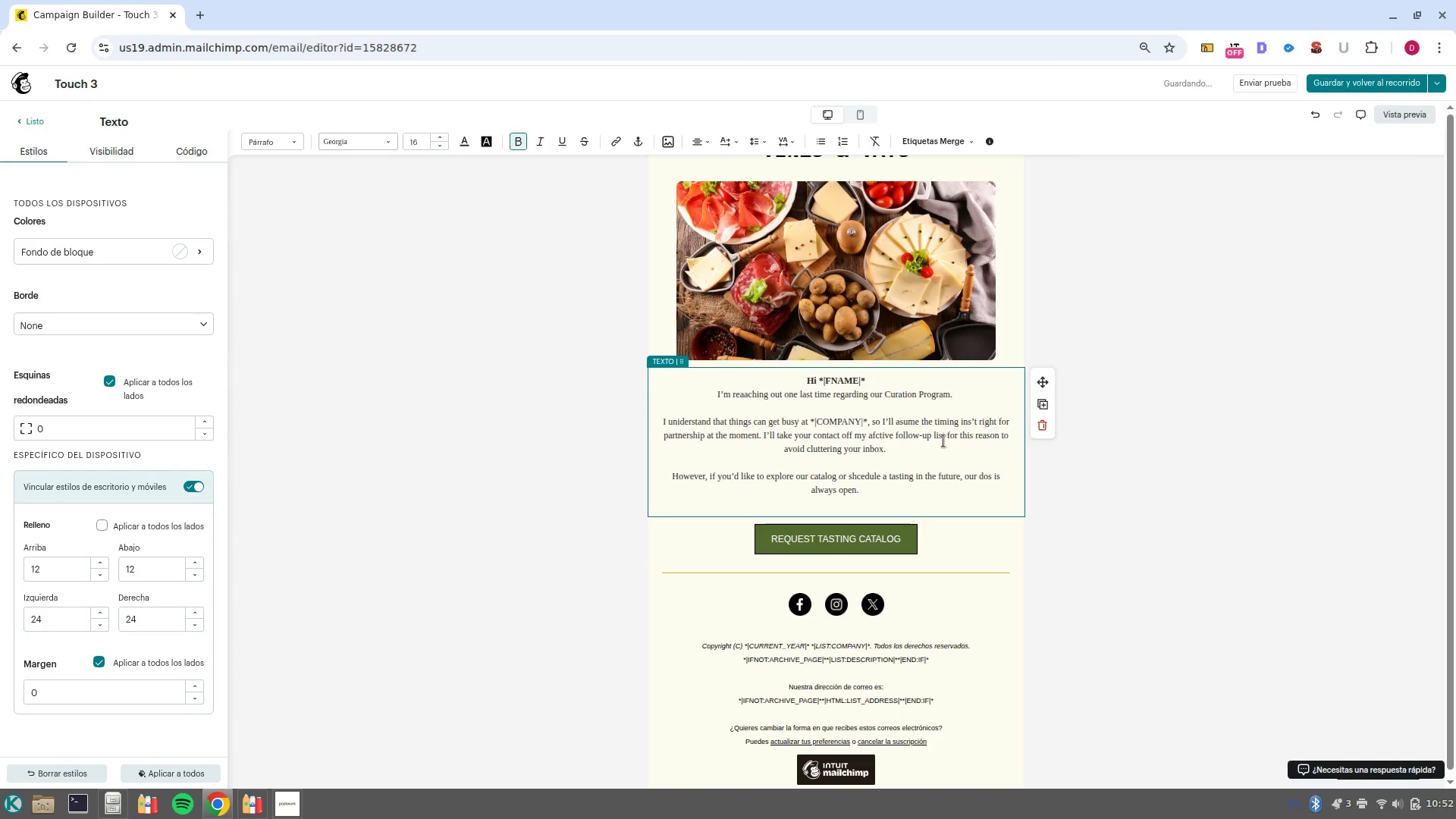 
type(You can find our current seasonal highlights hete)
key(Backspace)
key(Backspace)
type(re)
 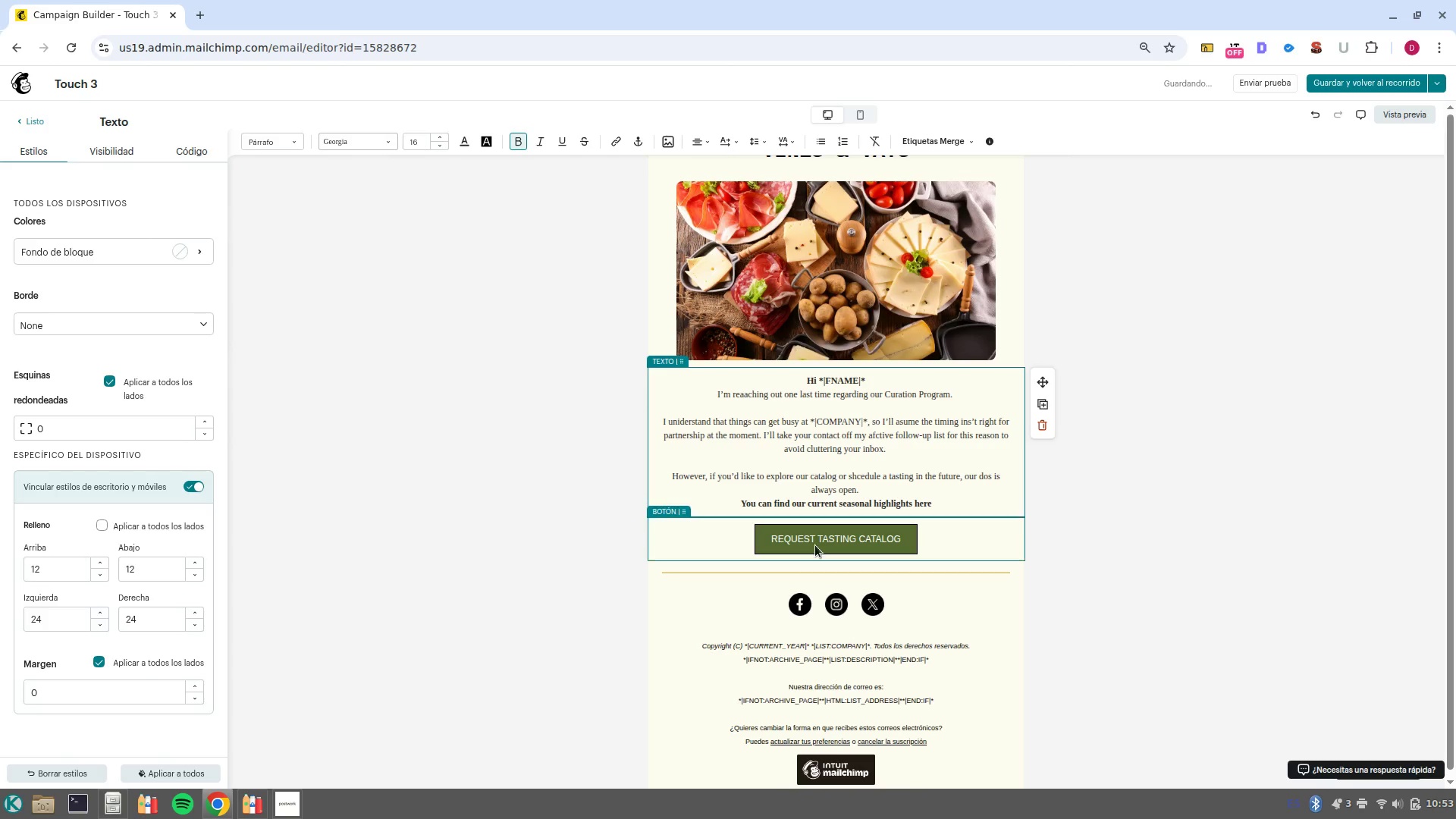 
left_click([817, 542])
 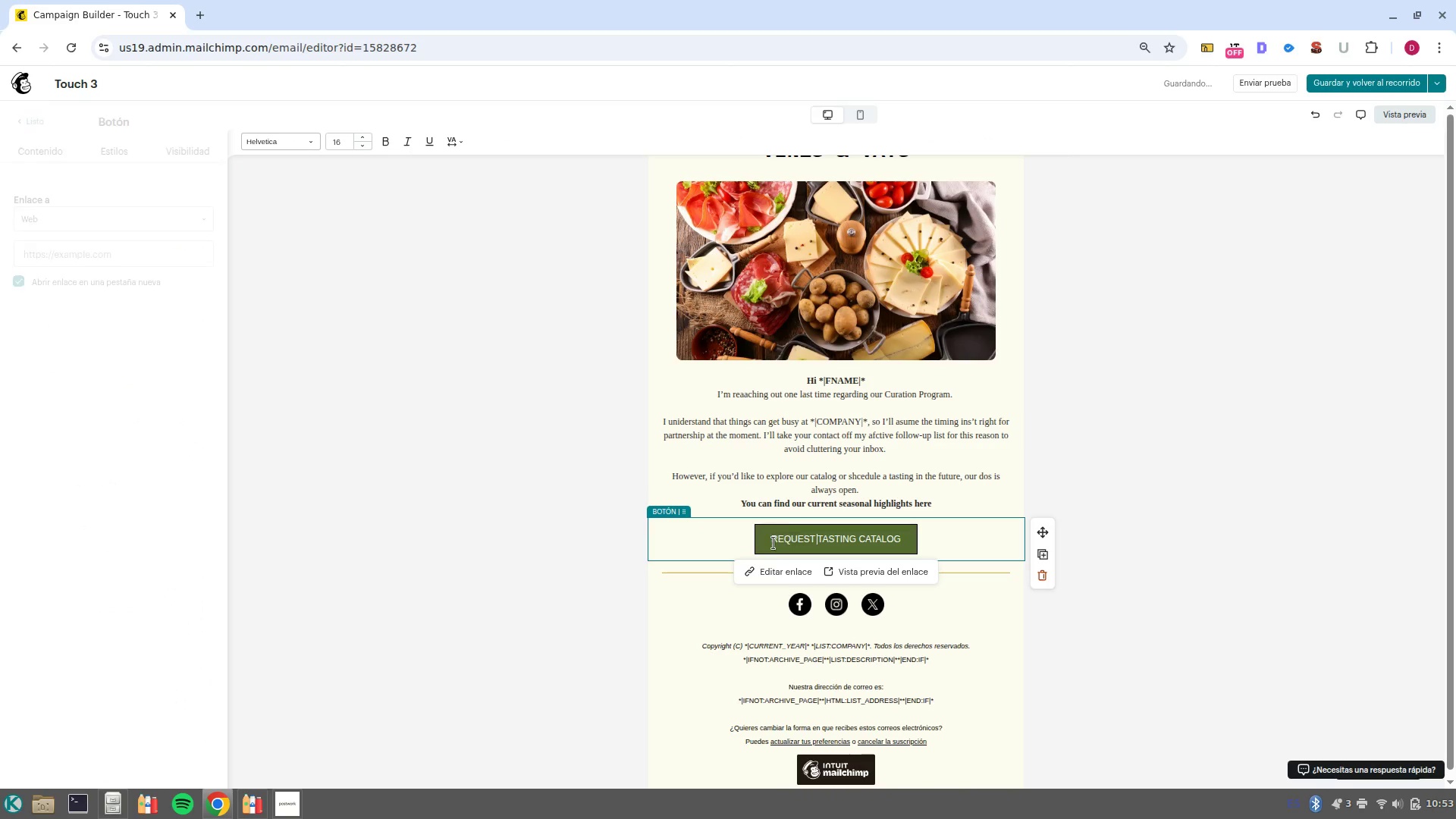 
left_click_drag(start_coordinate=[774, 543], to_coordinate=[902, 541])
 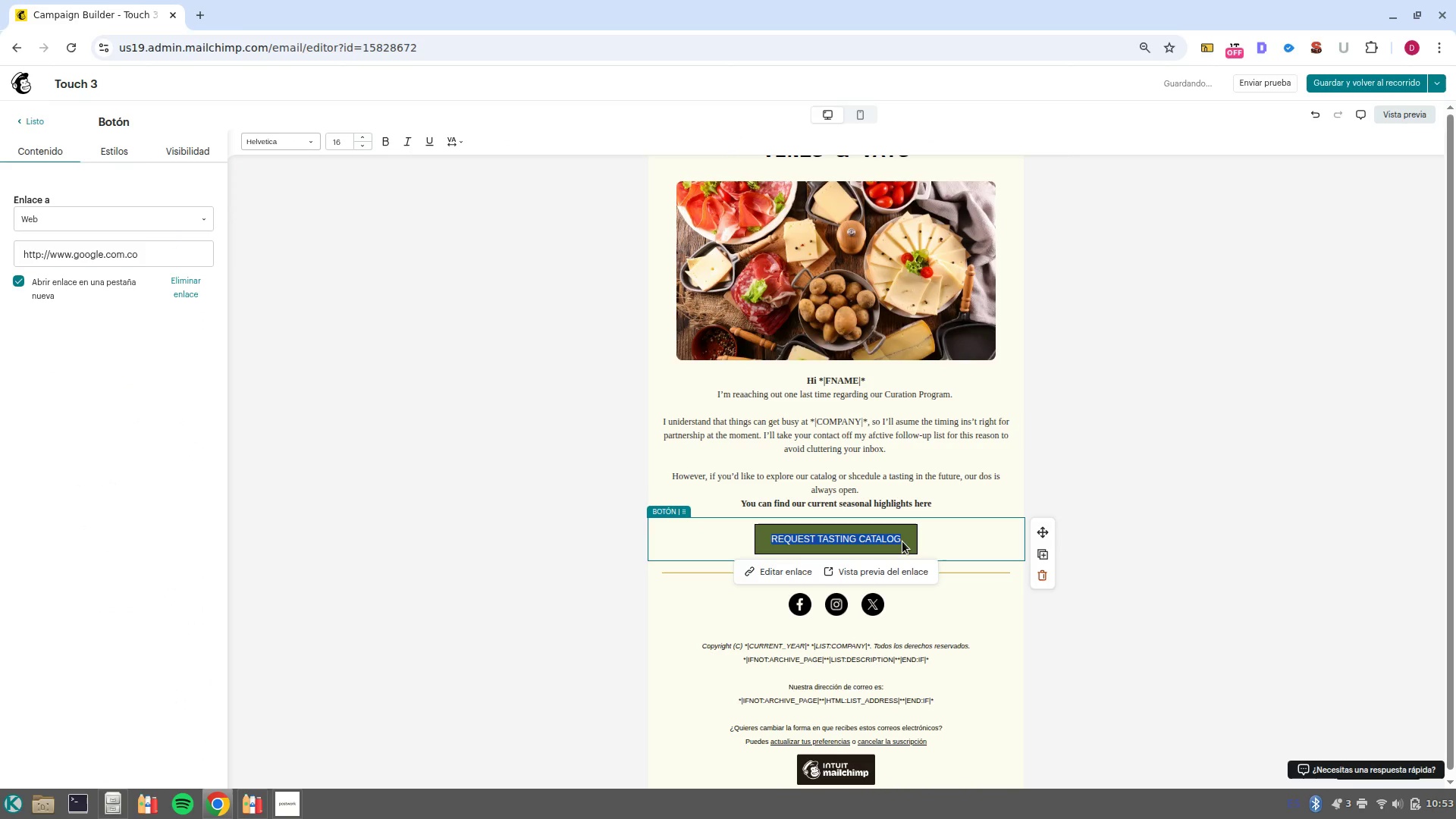 
type(Visit )
 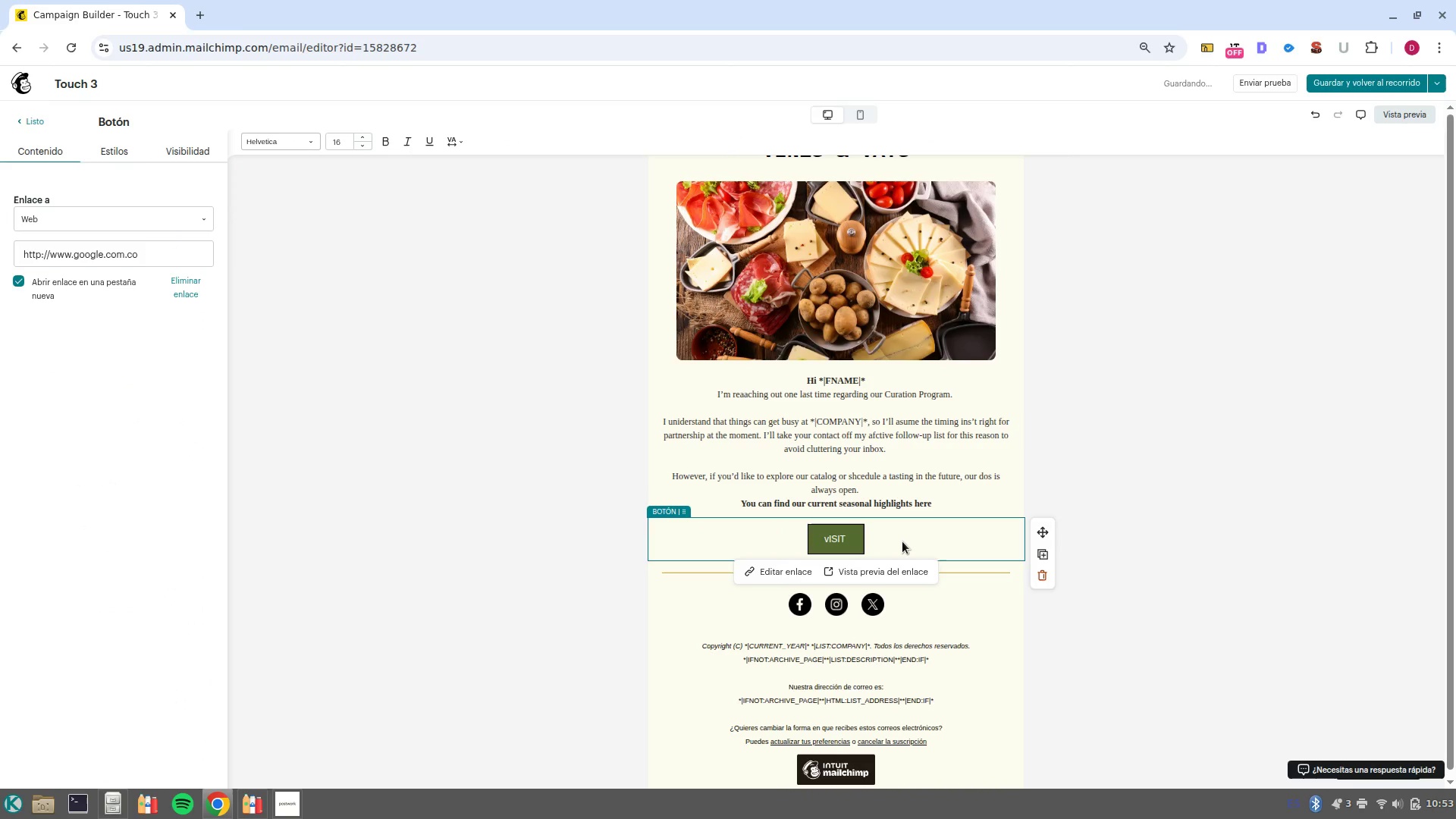 
key(Control+Backspace)
 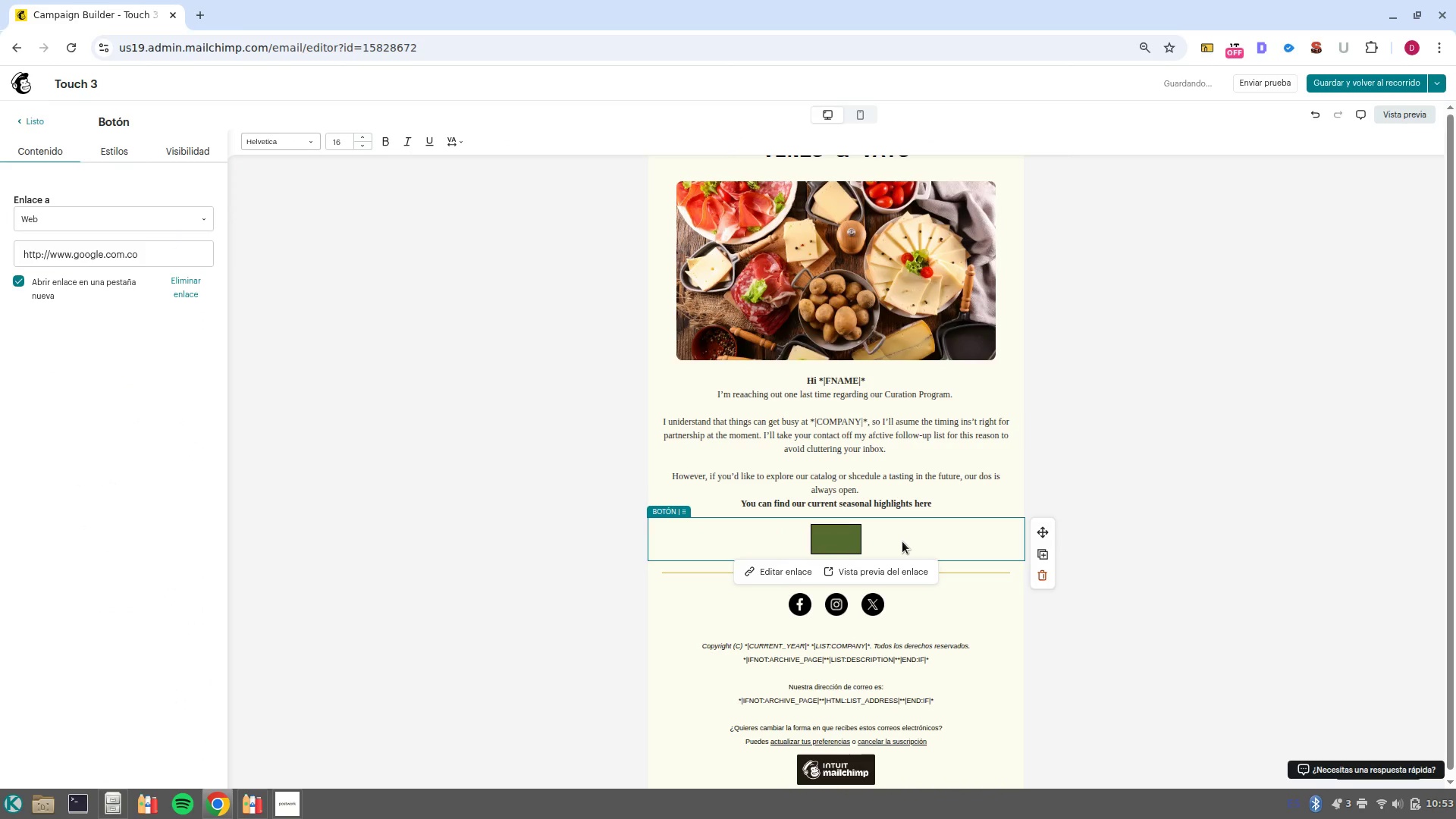 
type(visit our partner portal)
 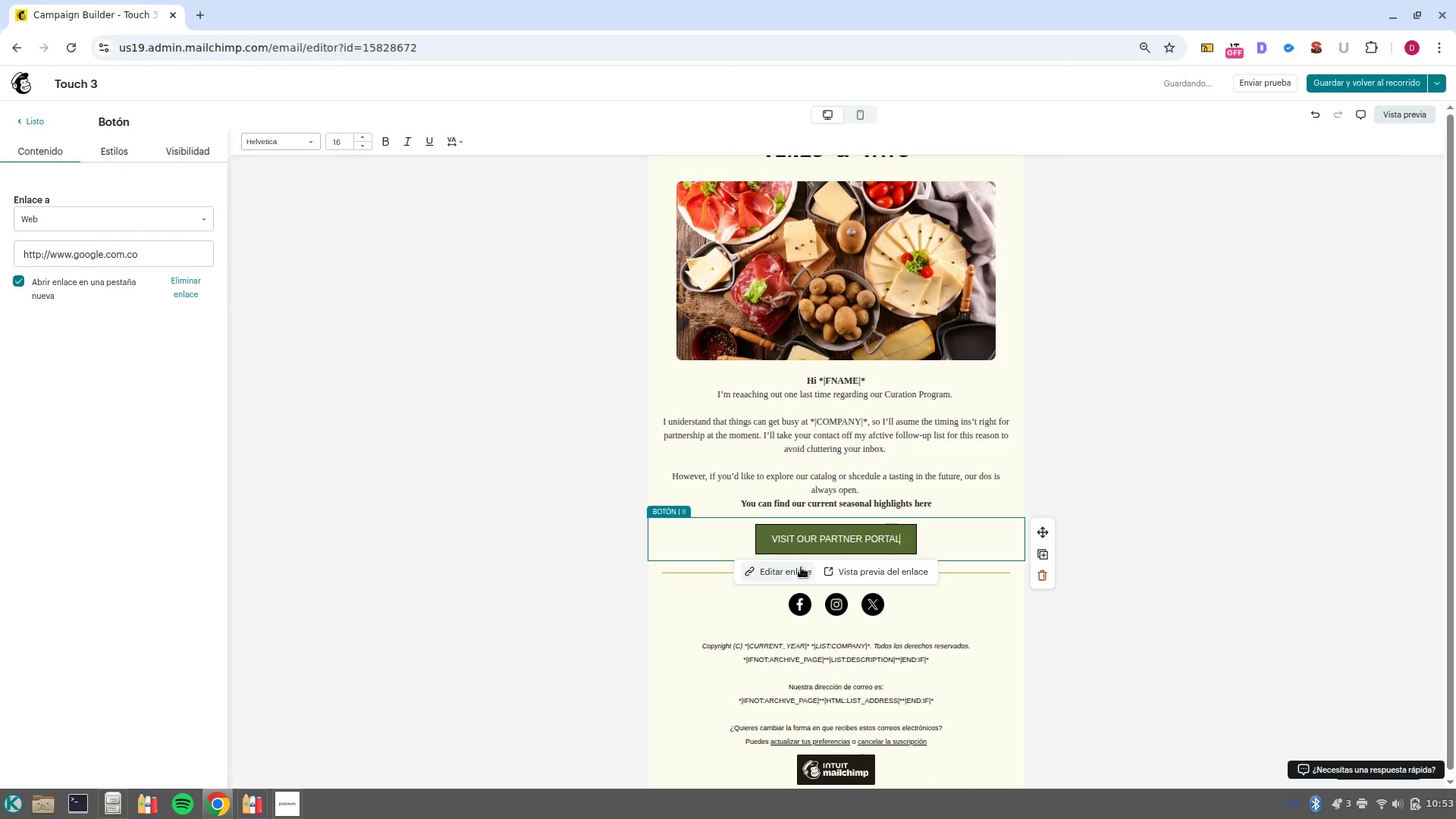 
left_click([753, 576])
 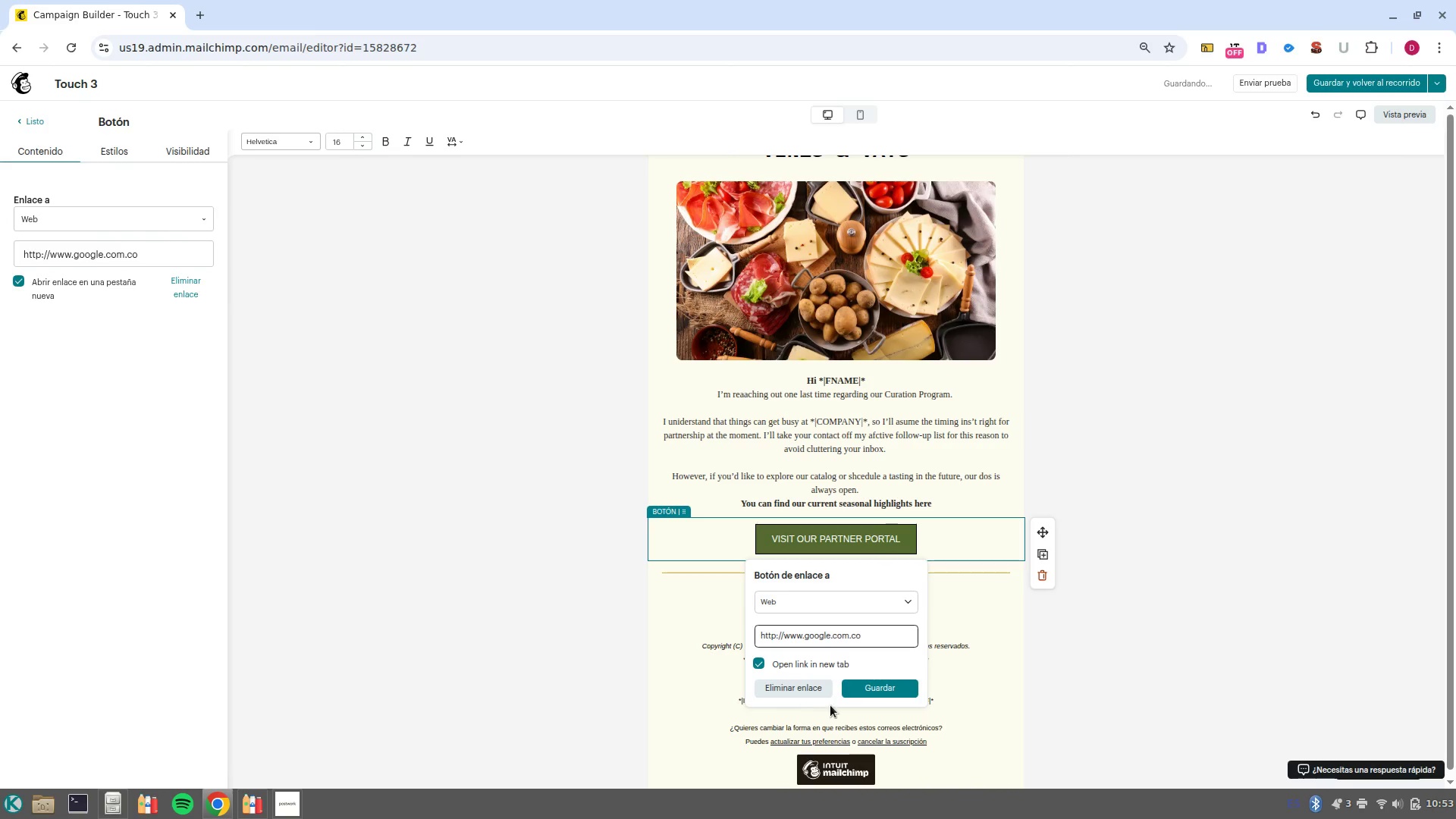 
left_click([873, 694])
 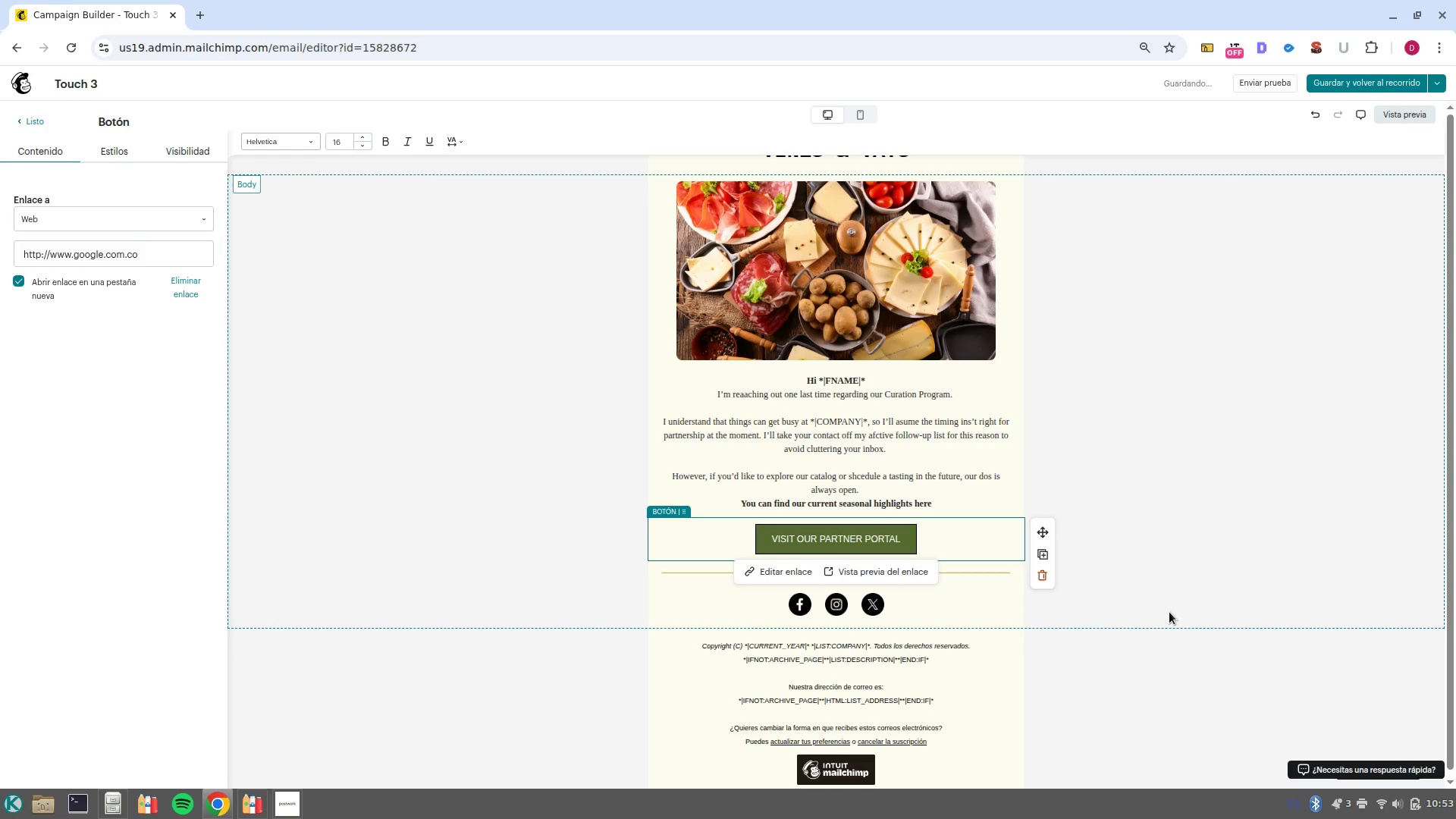 
left_click([1167, 529])
 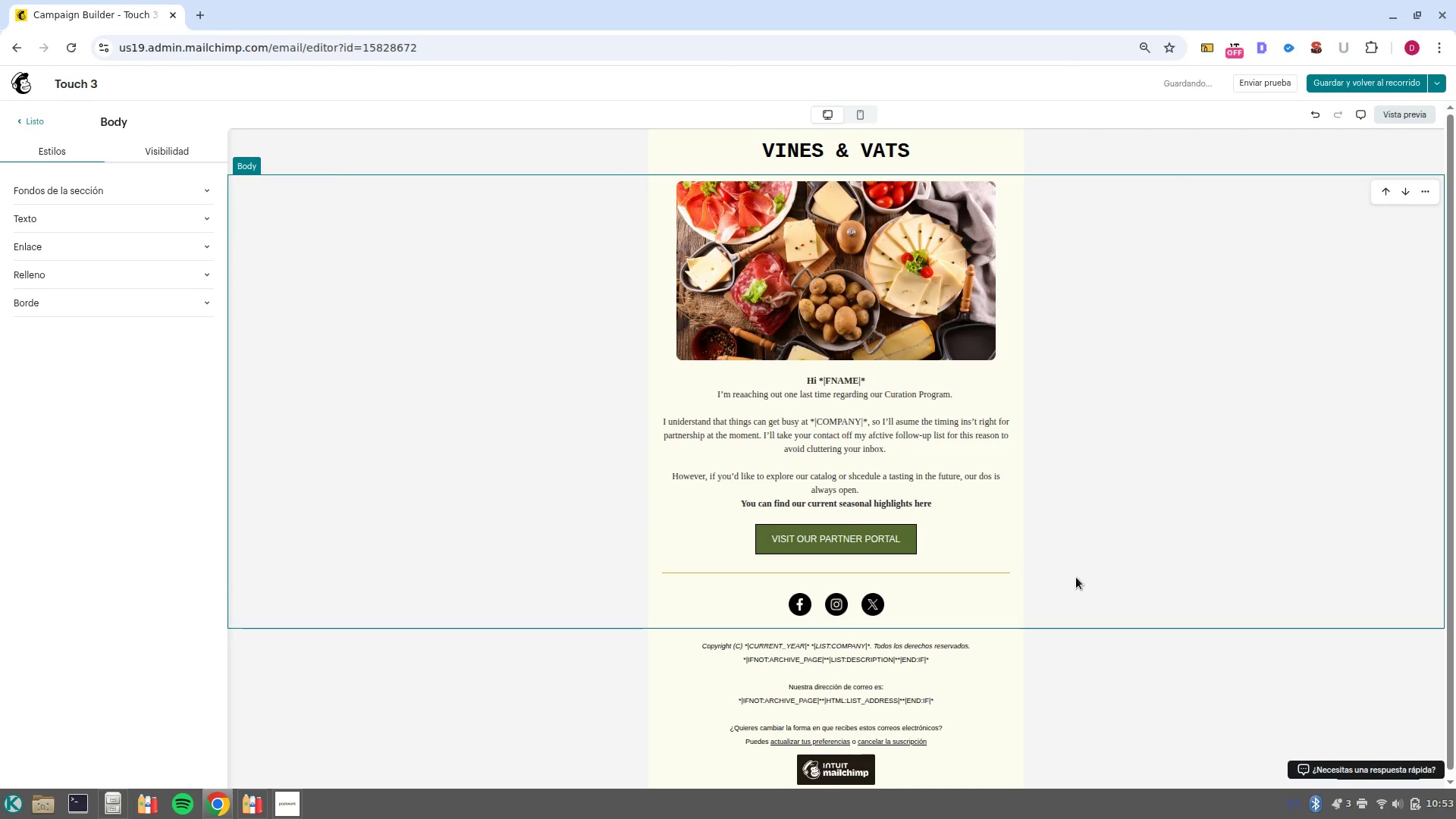 
left_click([952, 501])
 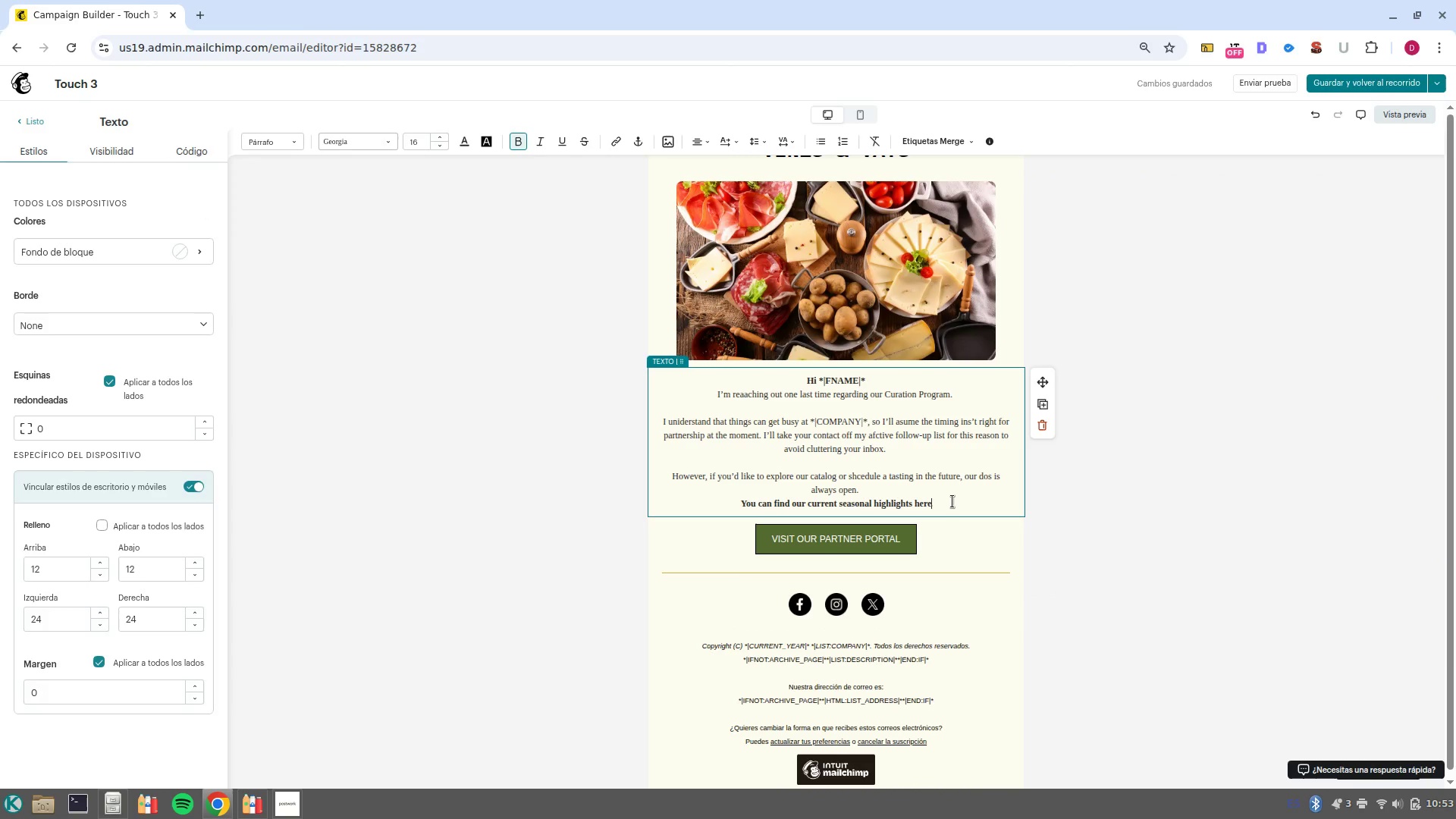 
key(Enter)
 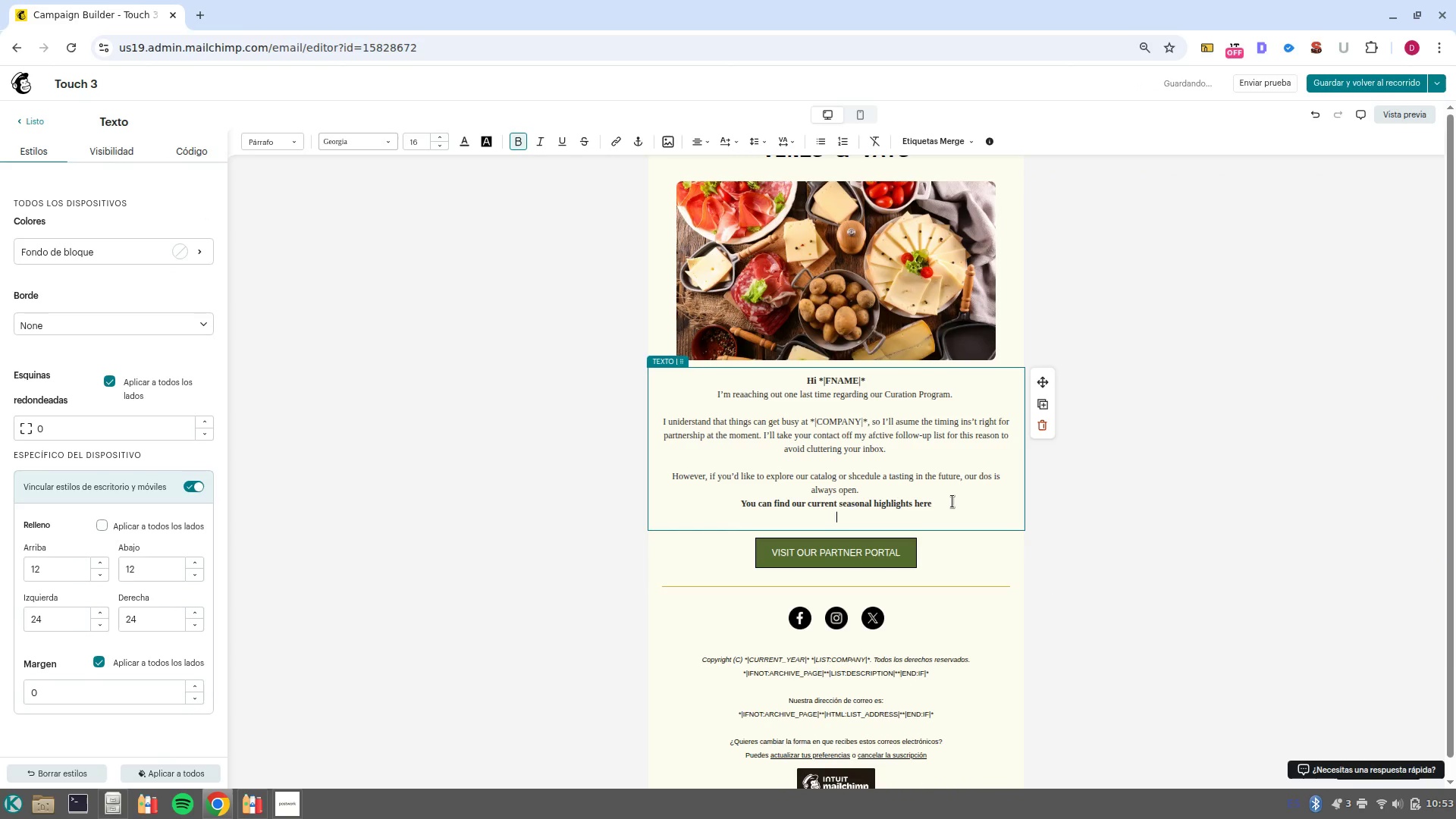 
key(Control+V)
 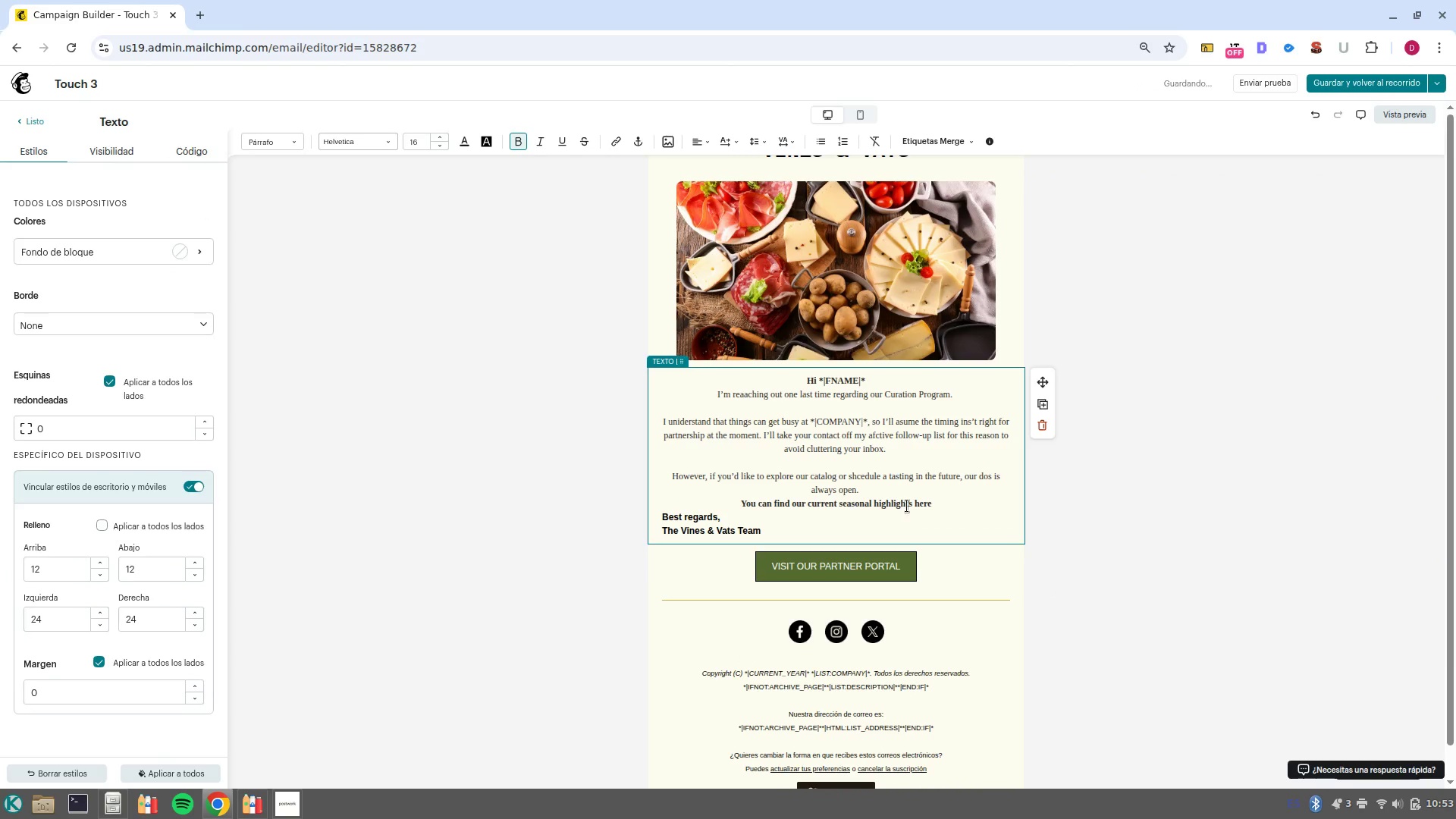 
key(Control+Z)
 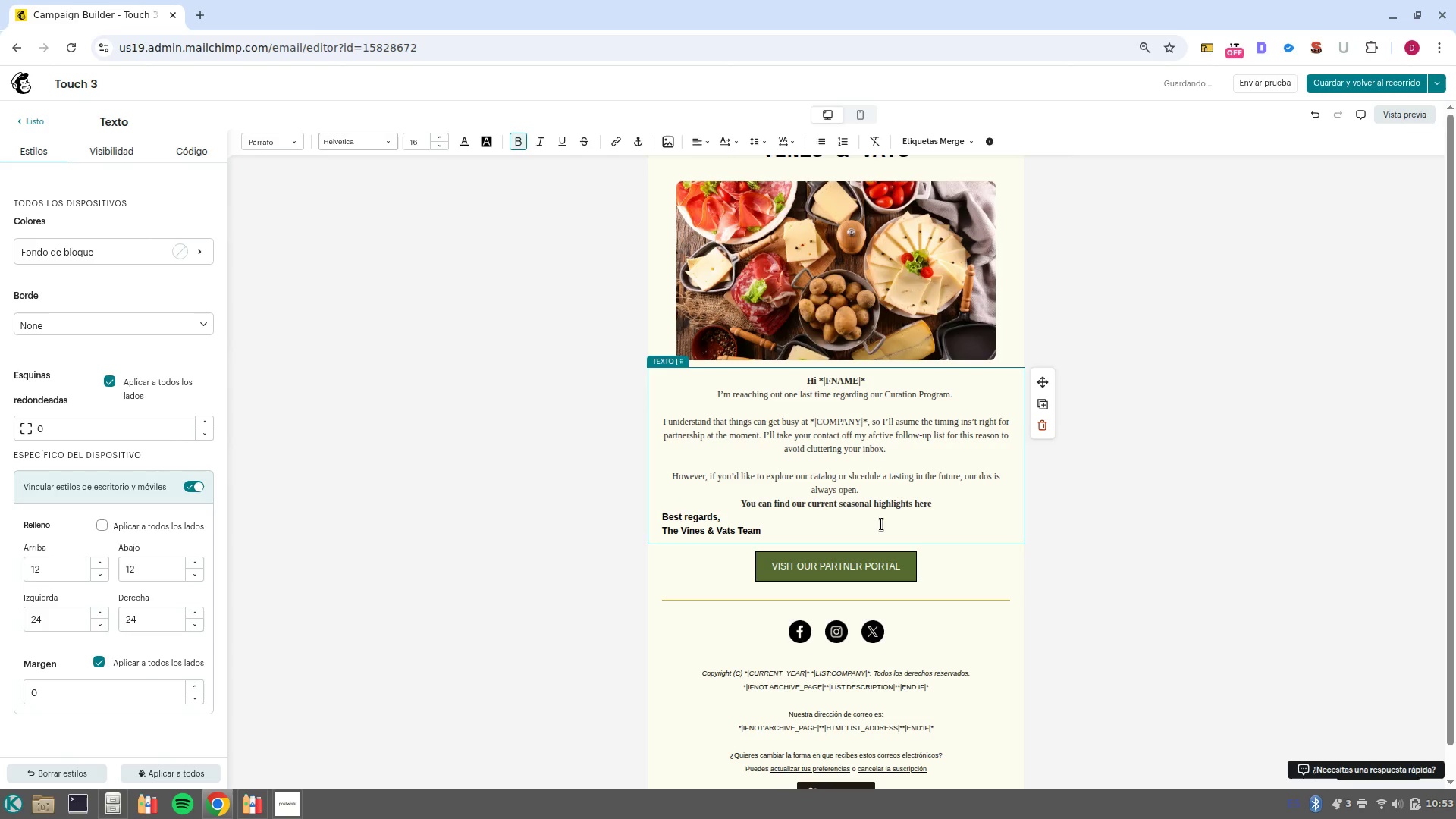 
key(Control+Z)
 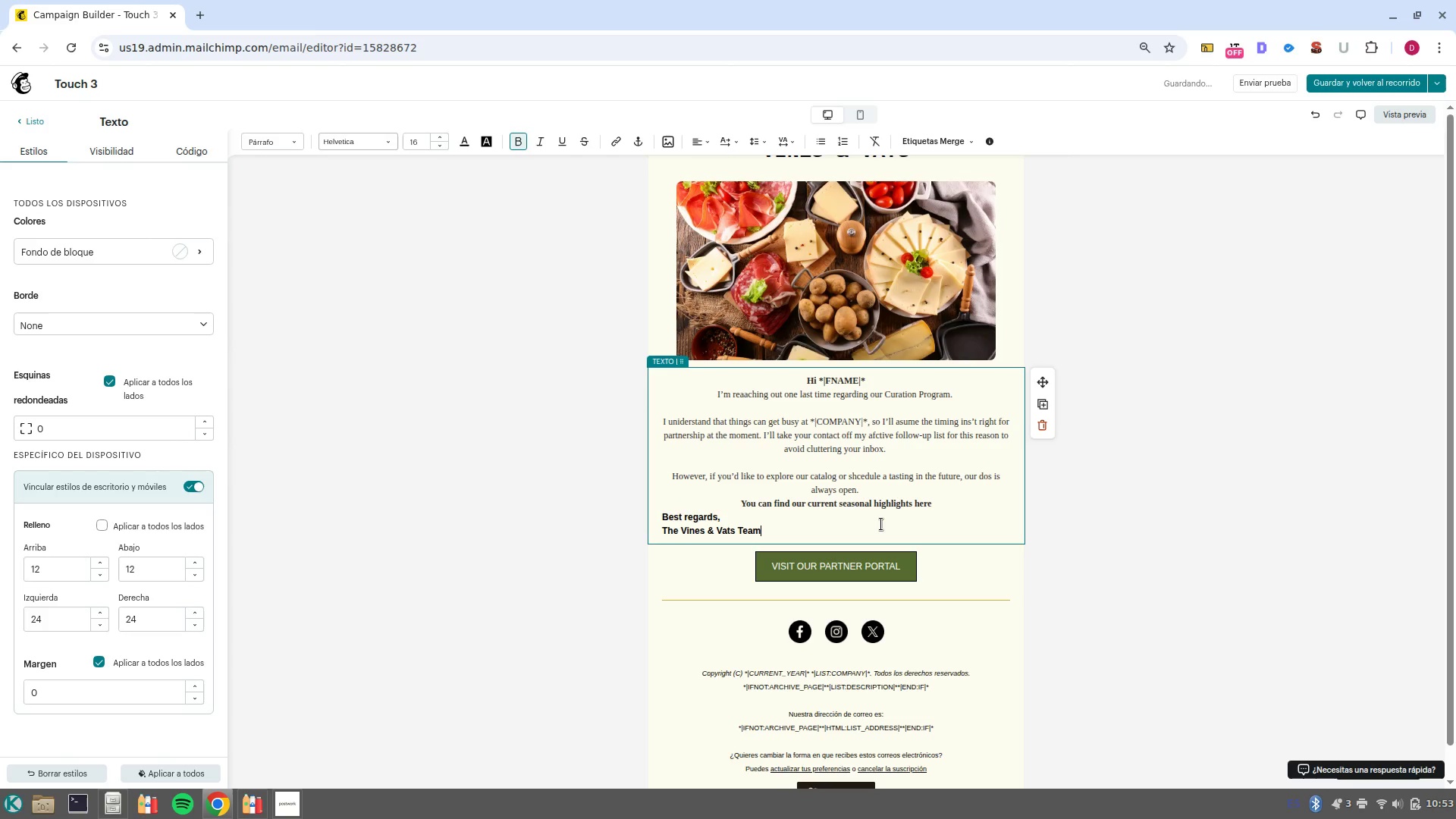 
left_click_drag(start_coordinate=[881, 524], to_coordinate=[668, 516])
 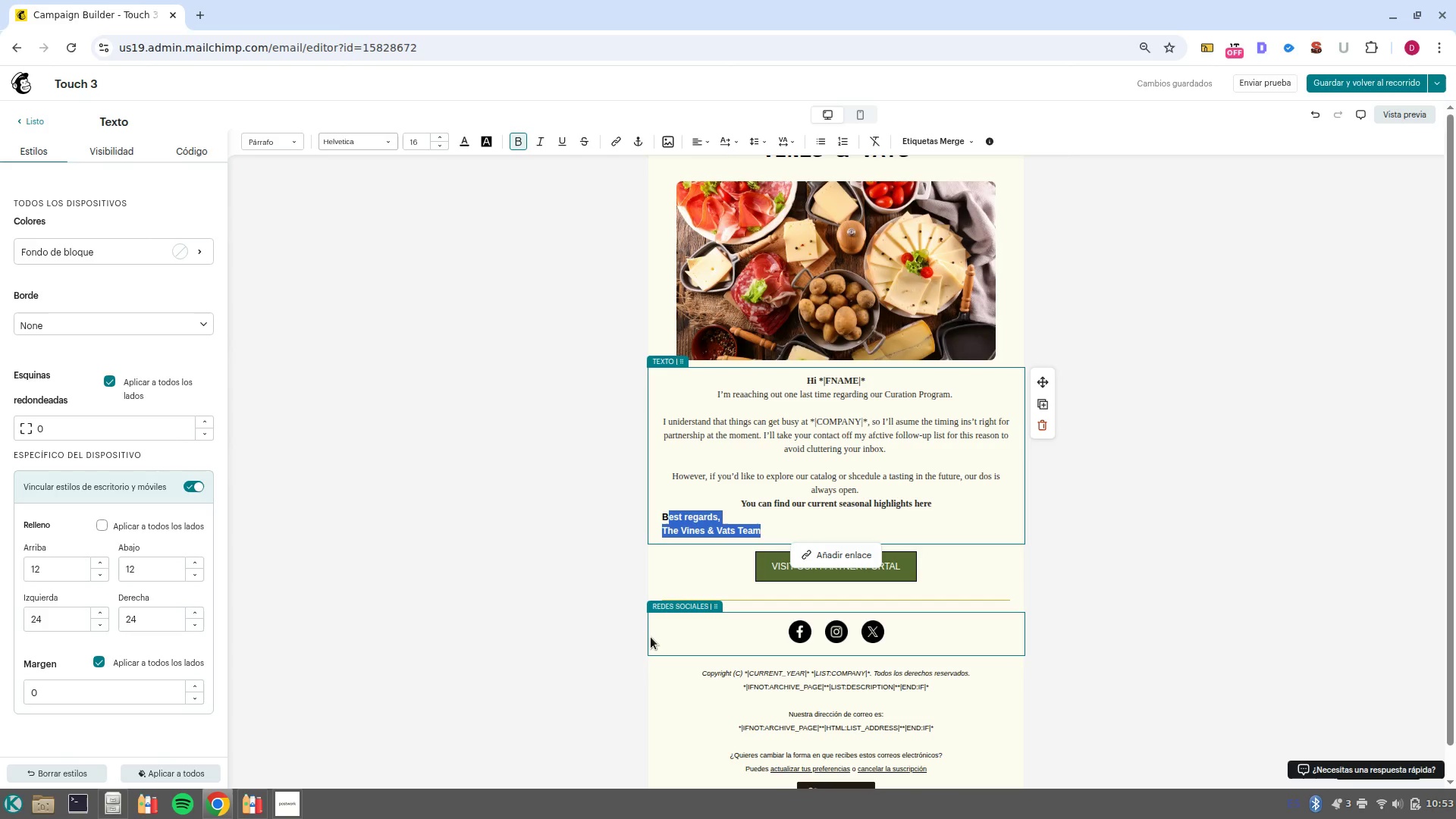 
key(Control+Backspace)
 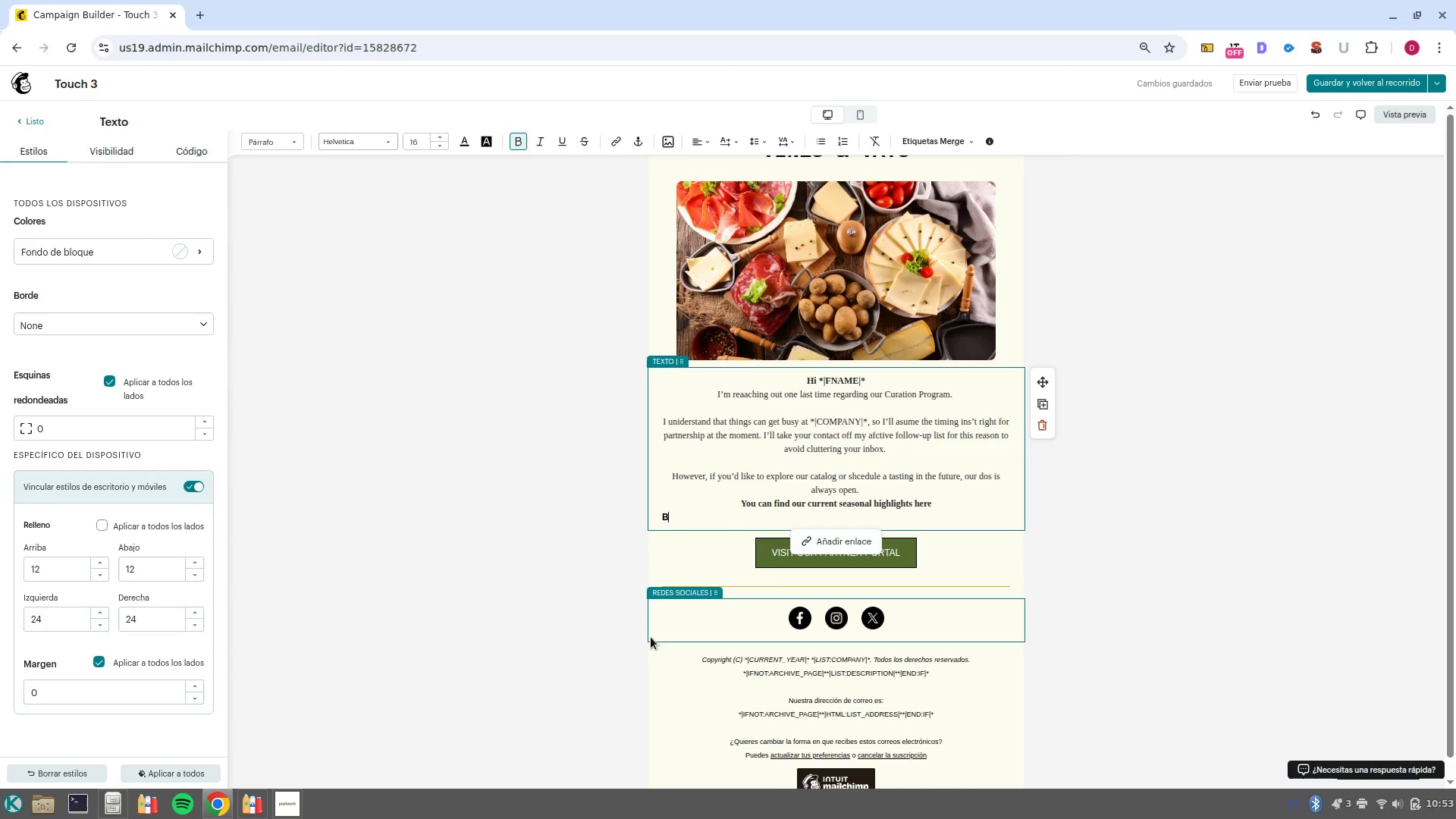 
key(Control+Backspace)
 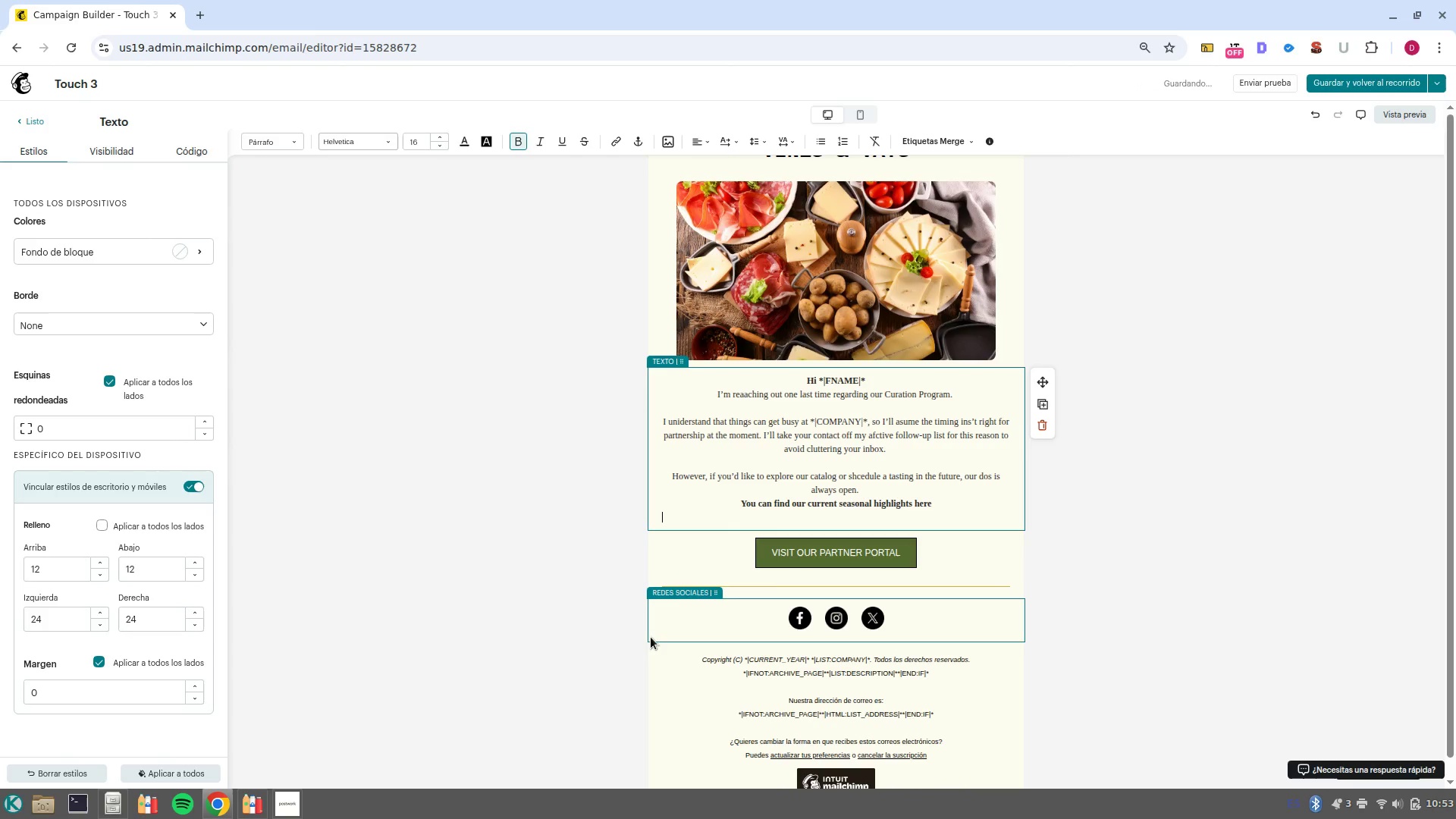 
key(Control+Shift+V)
 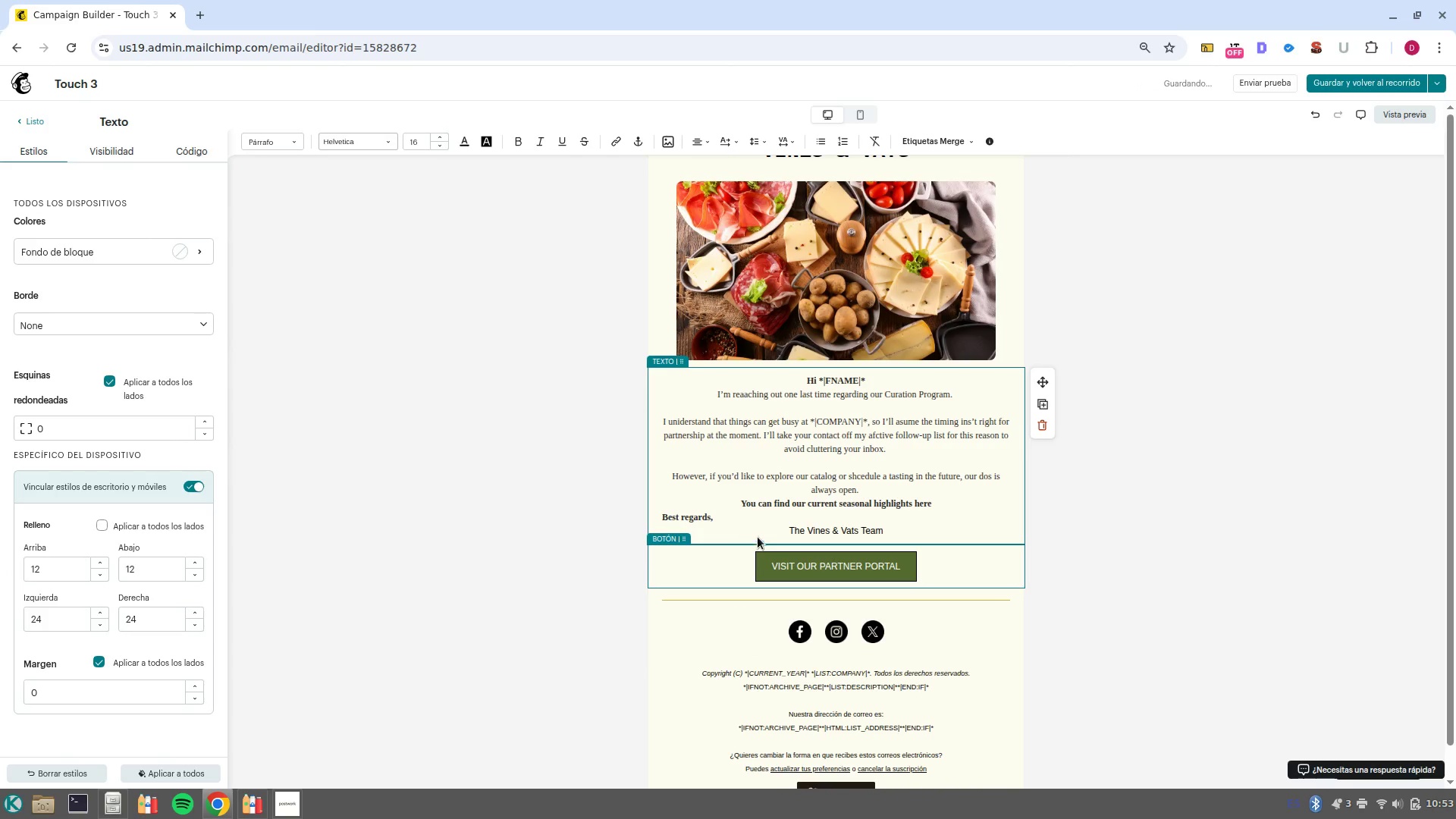 
left_click([787, 533])
 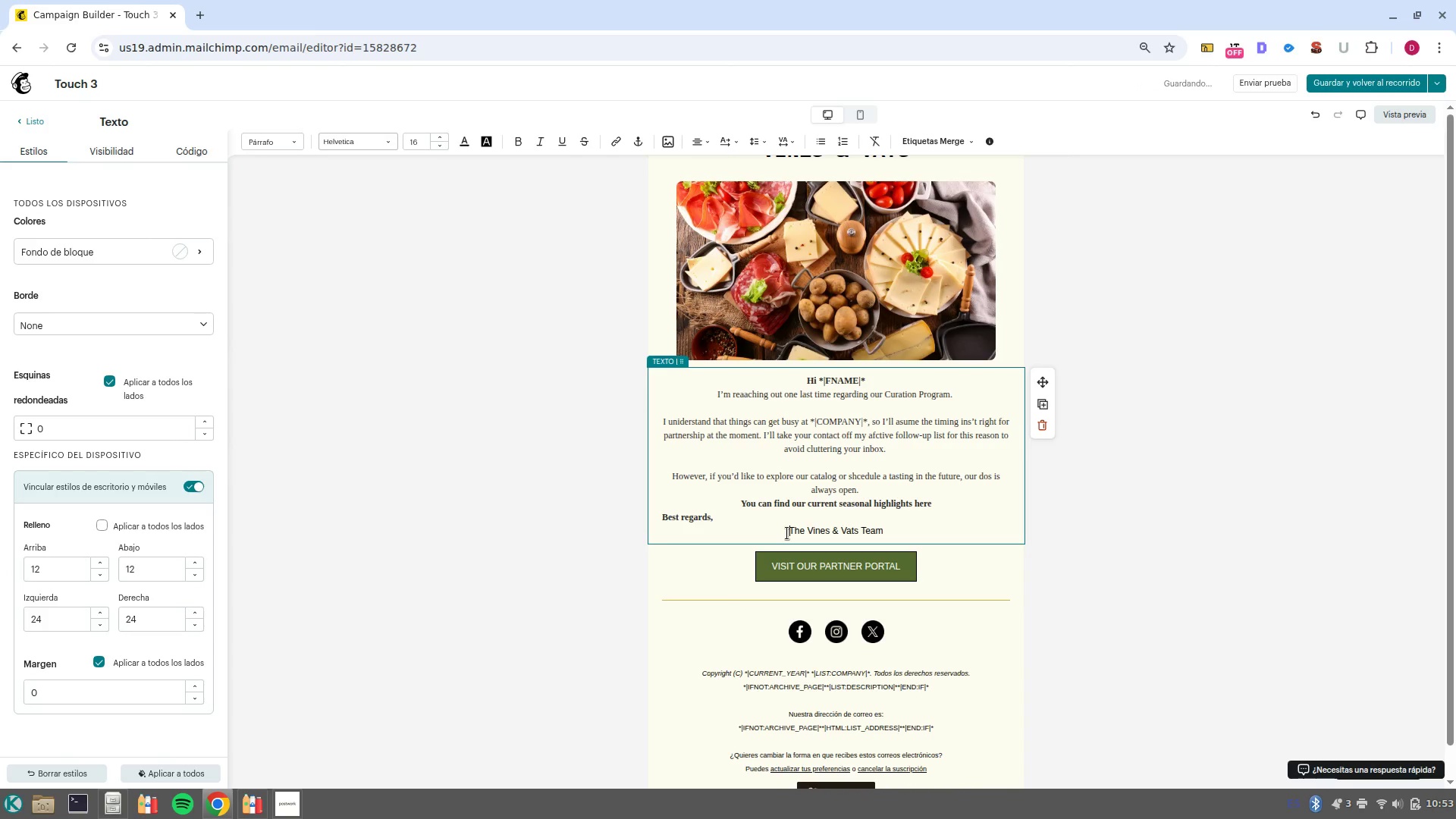 
key(Backspace)
 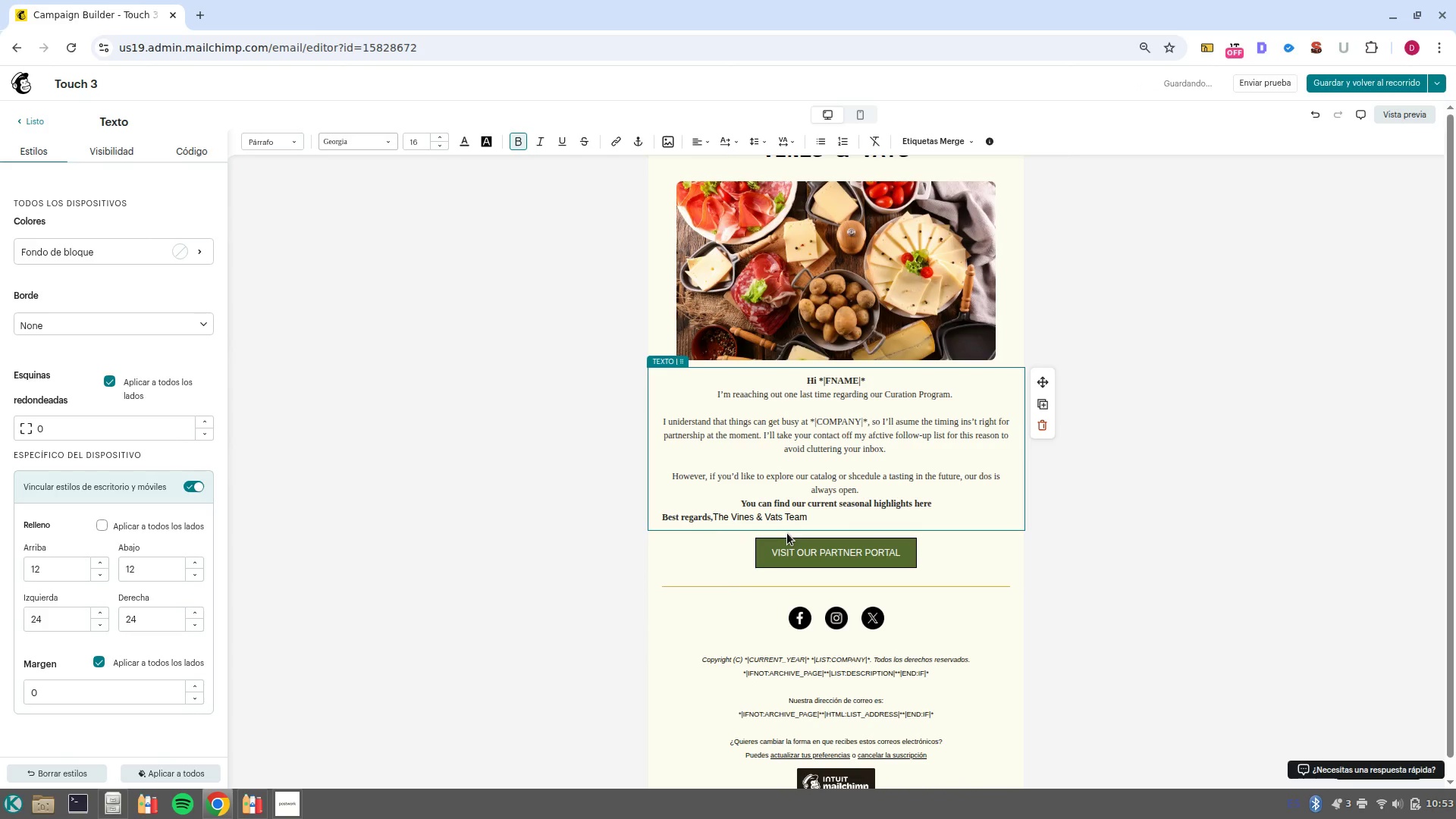 
key(Enter)
 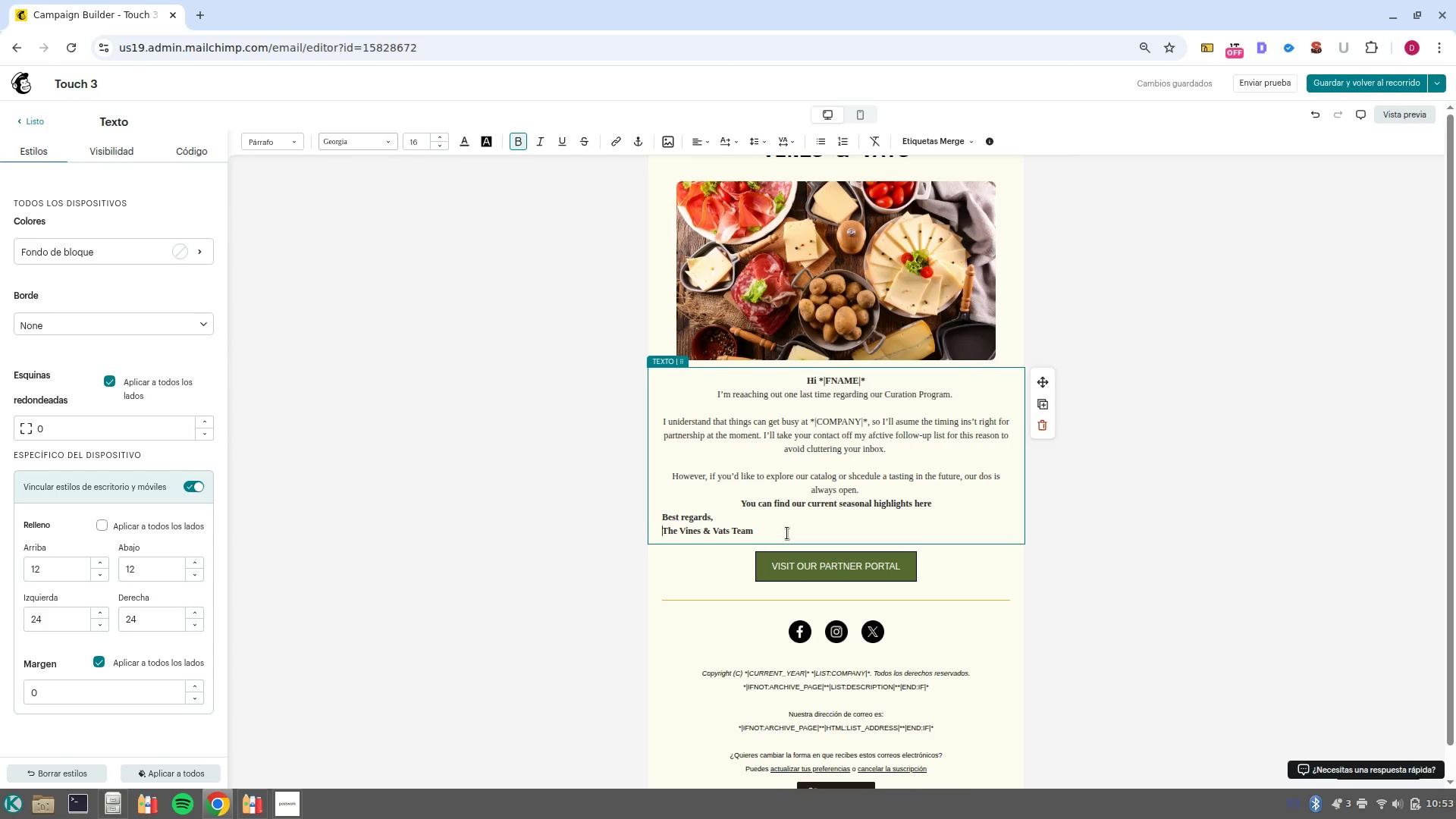 
wait(19.63)
 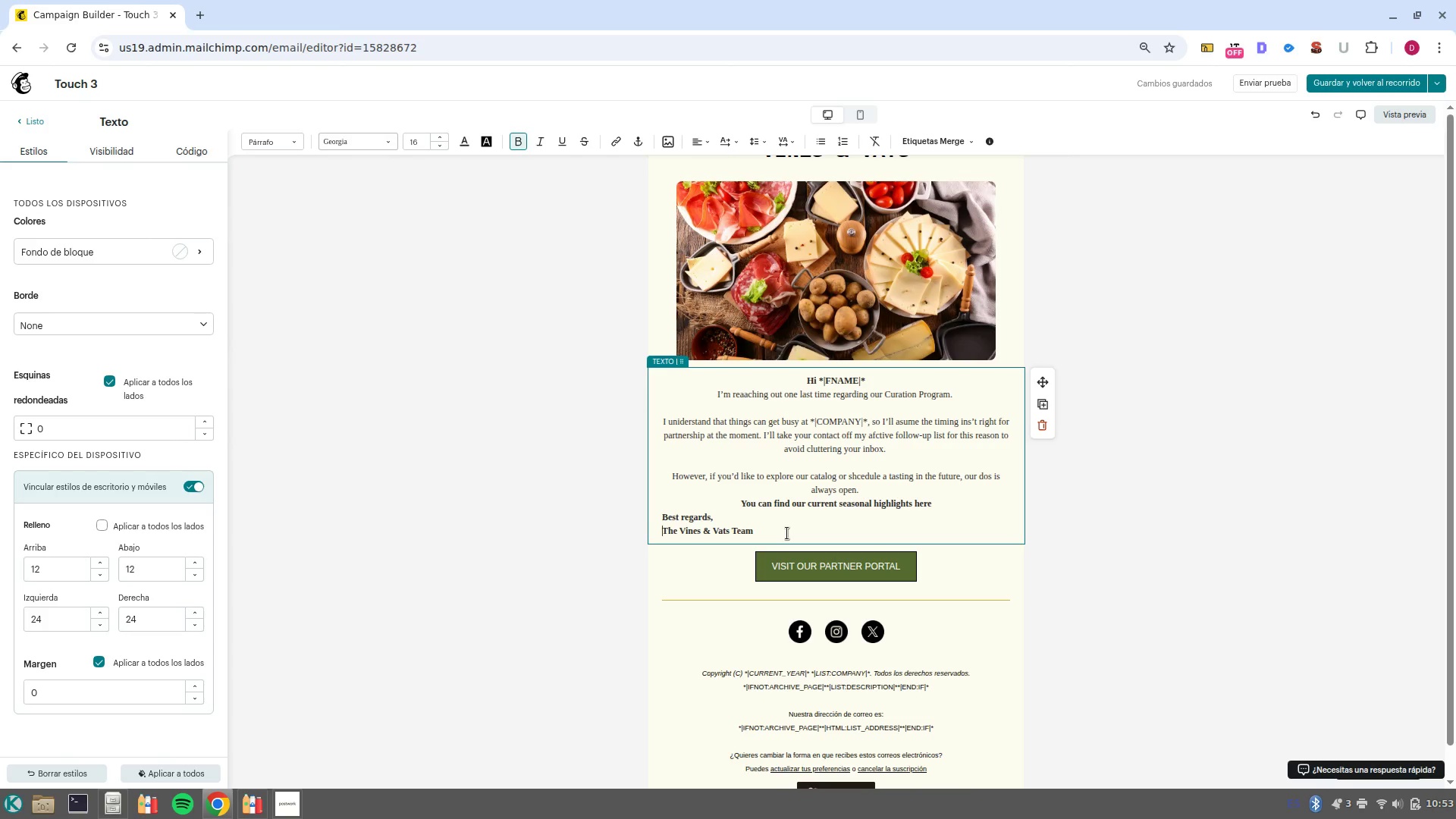 
left_click([1257, 574])
 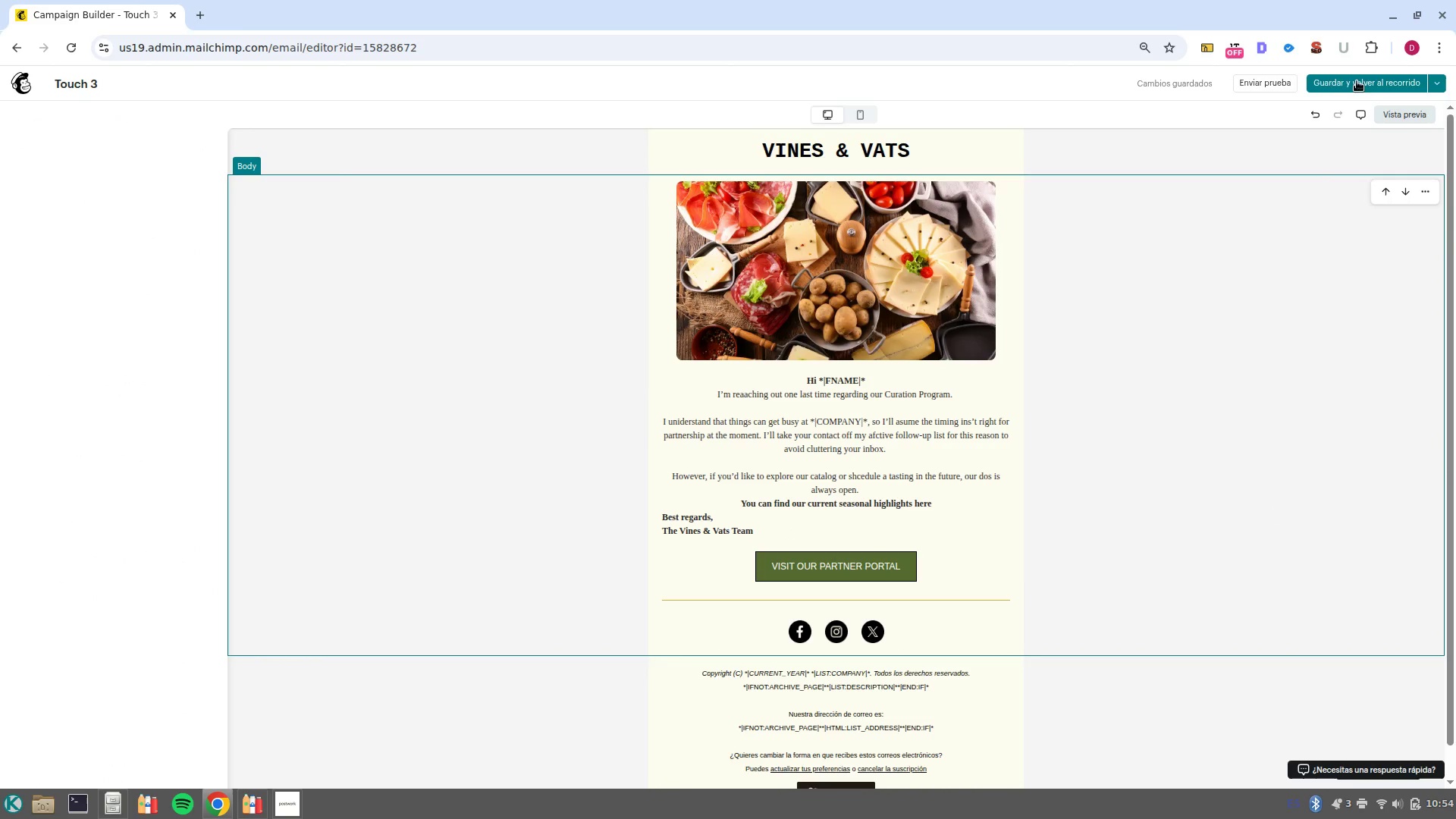 
left_click([1354, 86])
 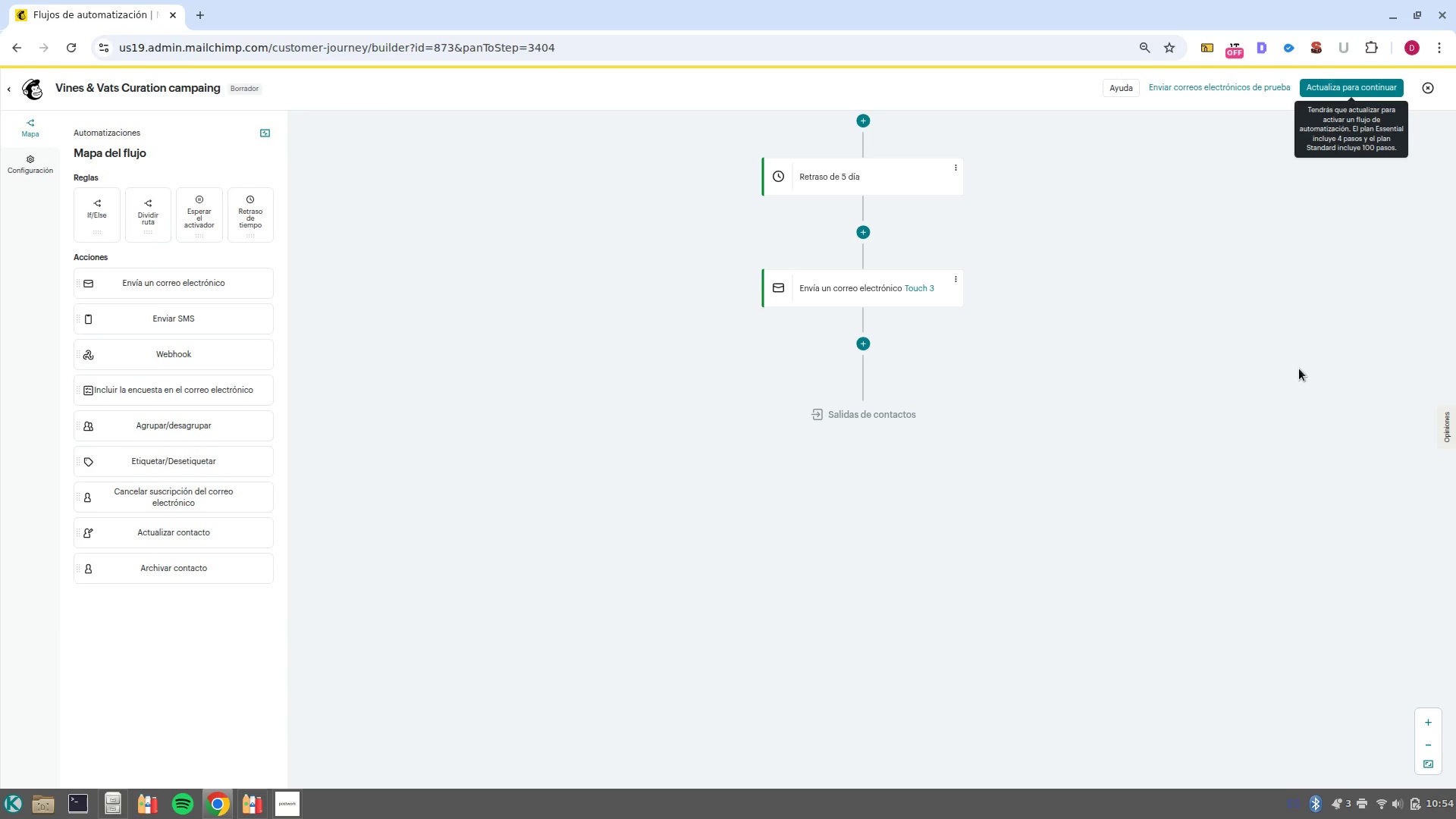 